 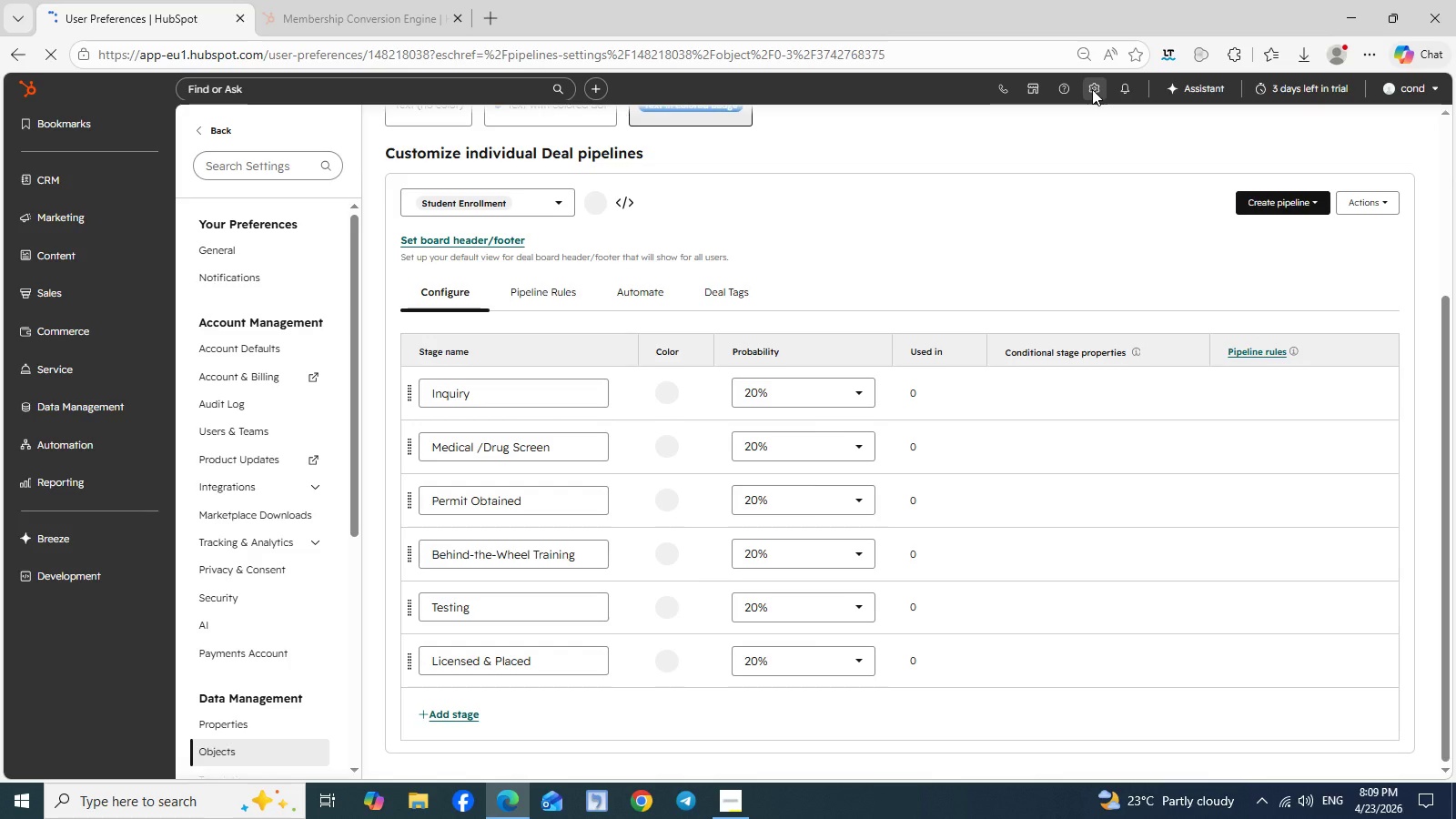 
left_click([418, 0])
 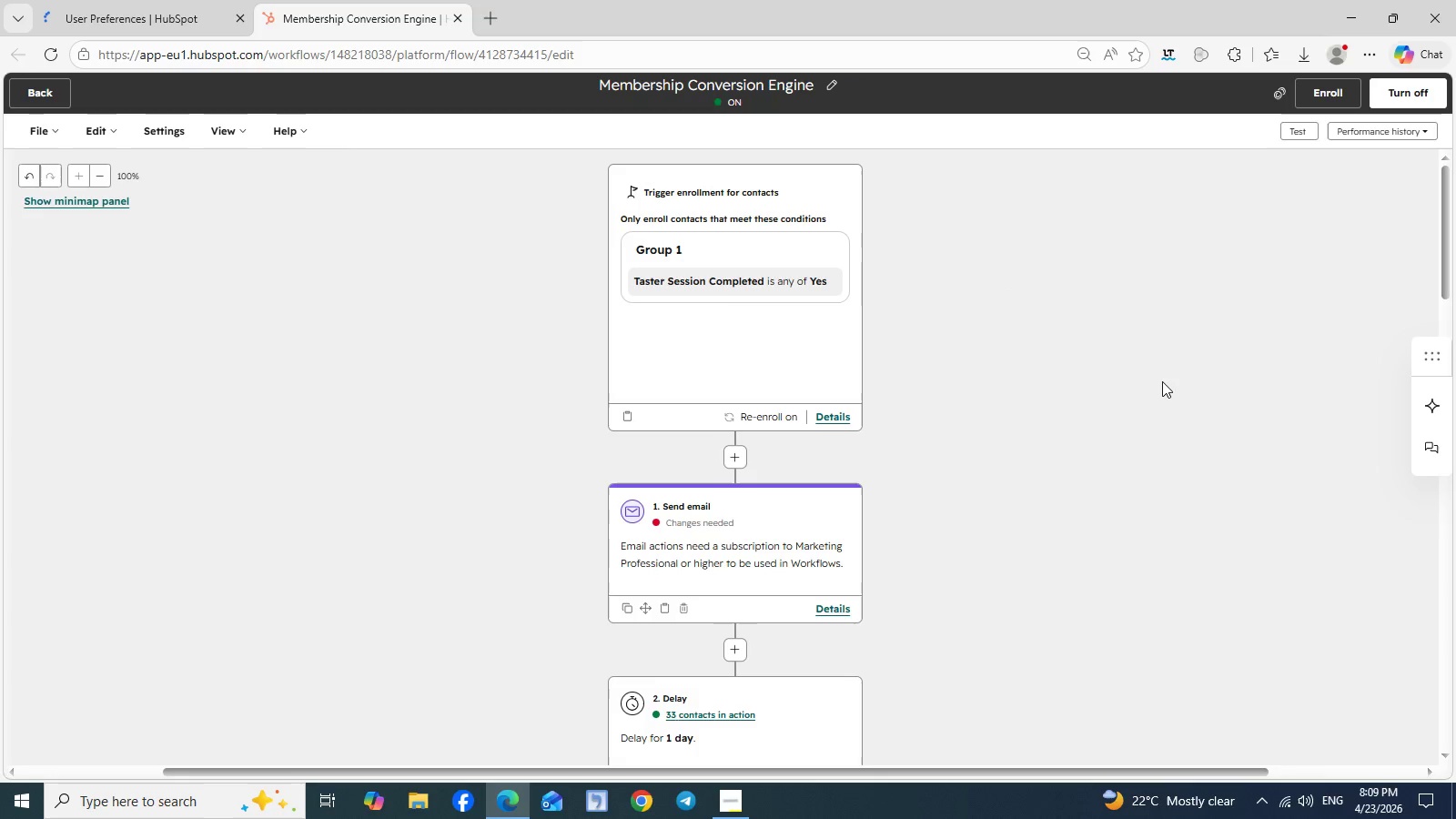 
wait(6.88)
 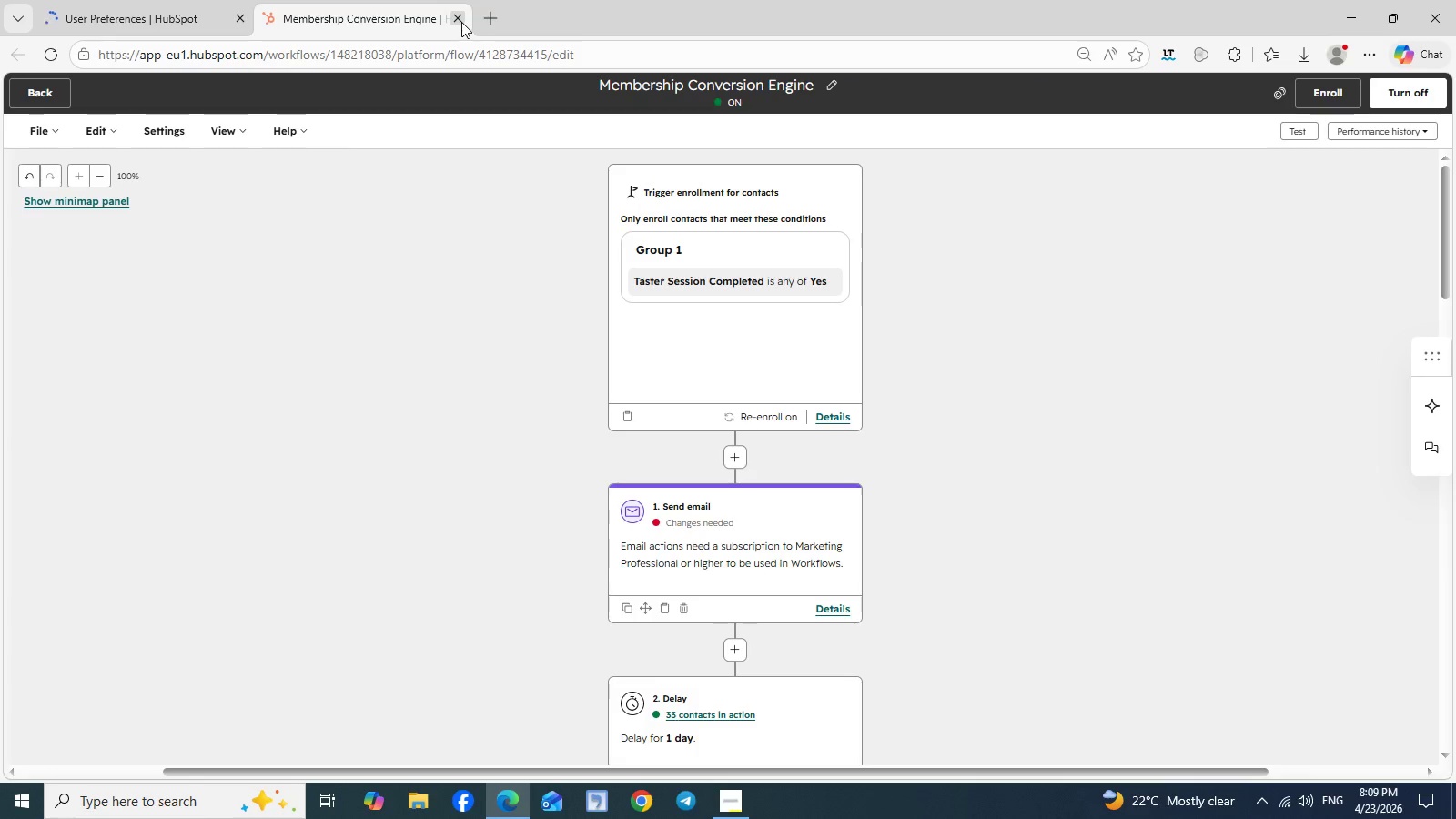 
left_click([1403, 92])
 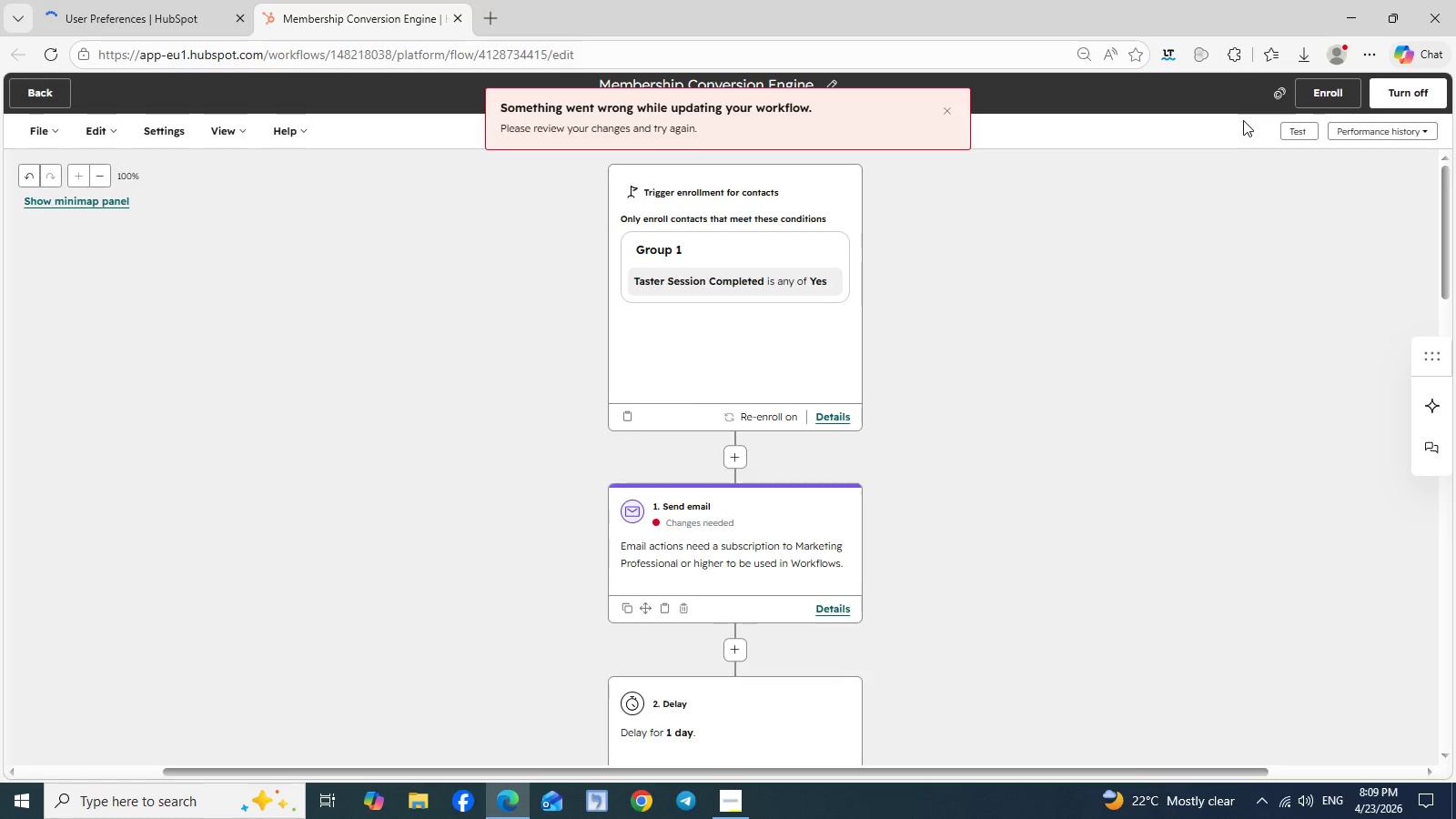 
left_click([1425, 96])
 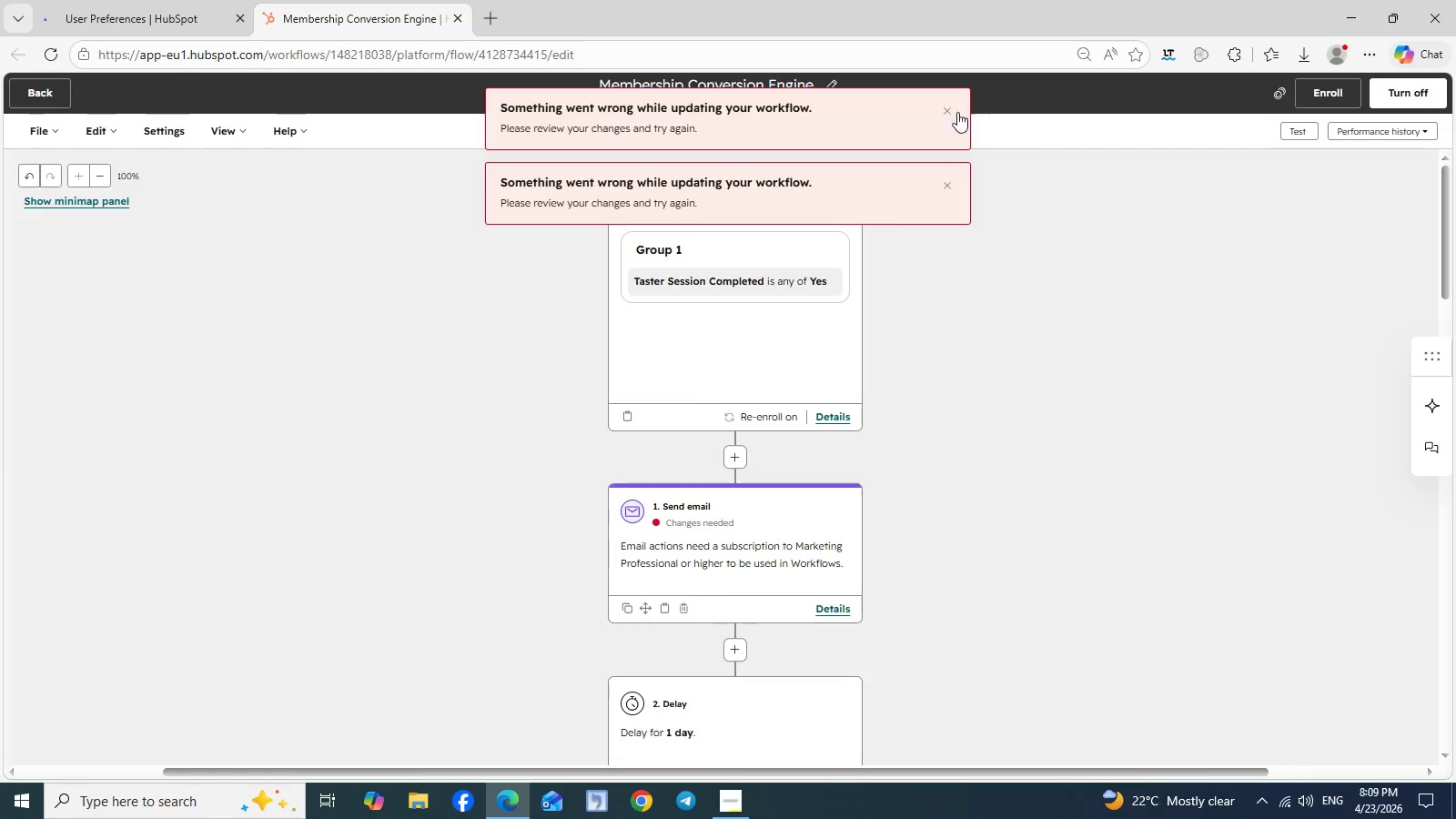 
left_click([941, 106])
 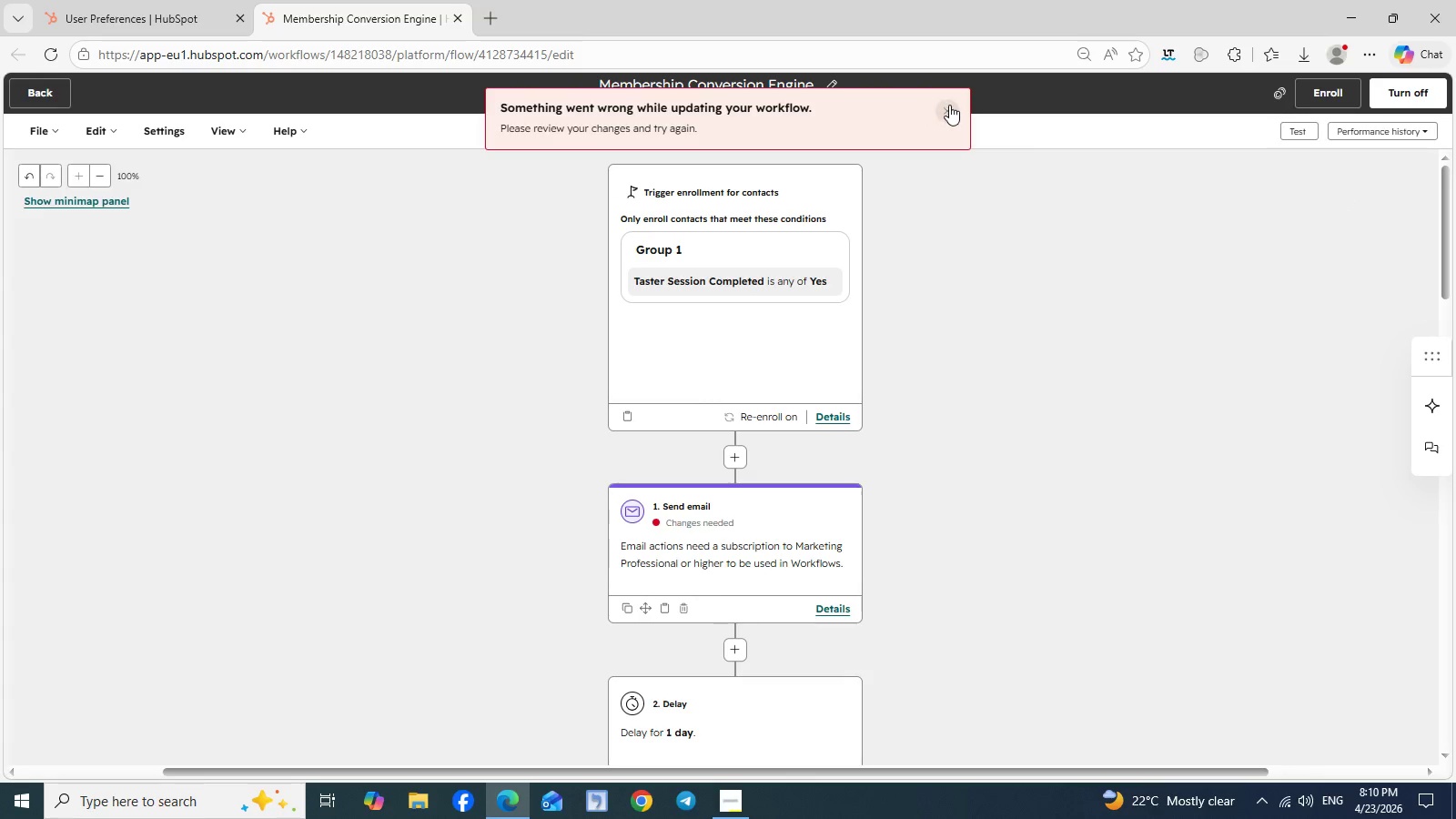 
left_click([949, 105])
 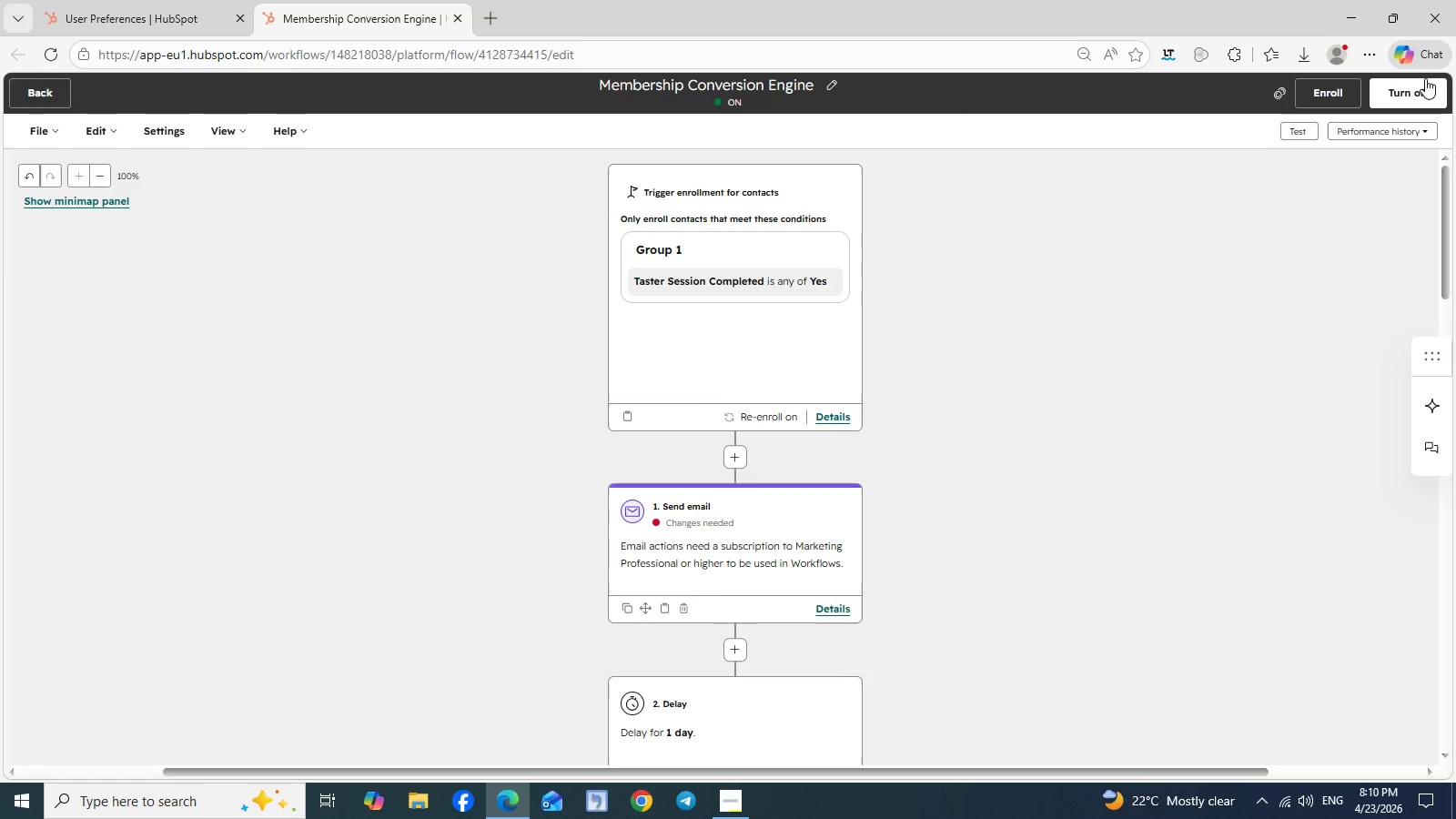 
left_click([1410, 82])
 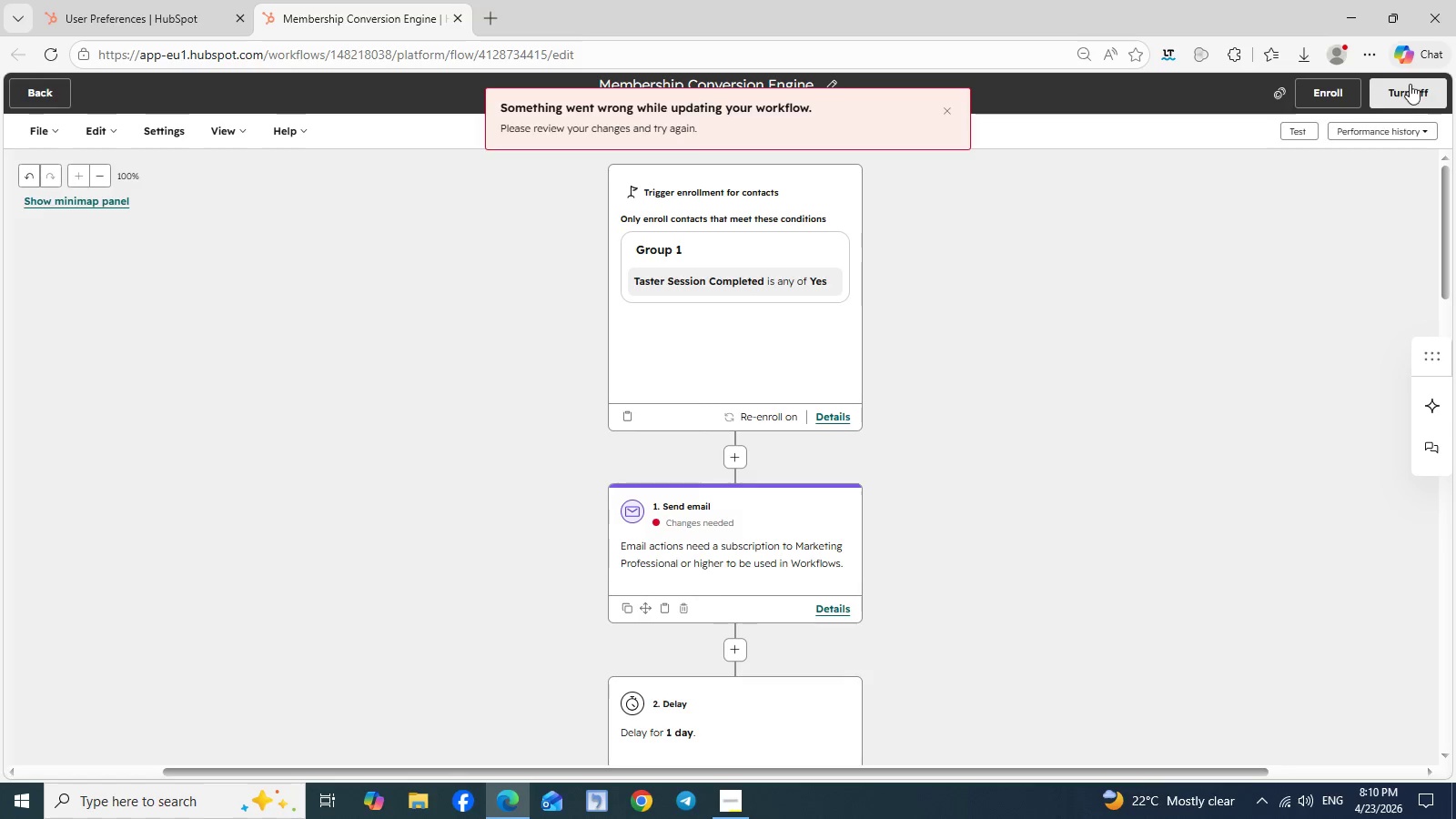 
left_click([1411, 89])
 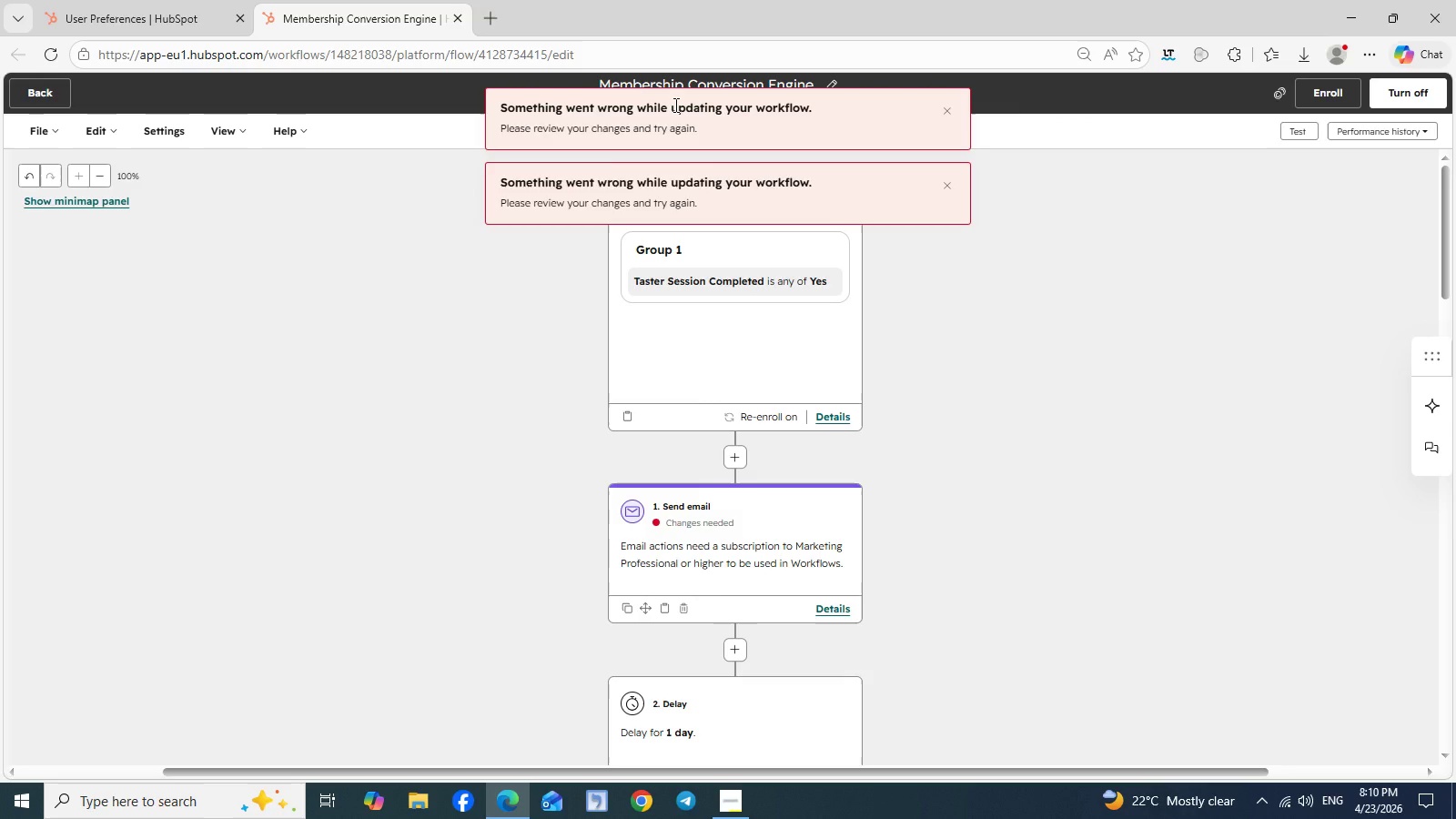 
wait(6.5)
 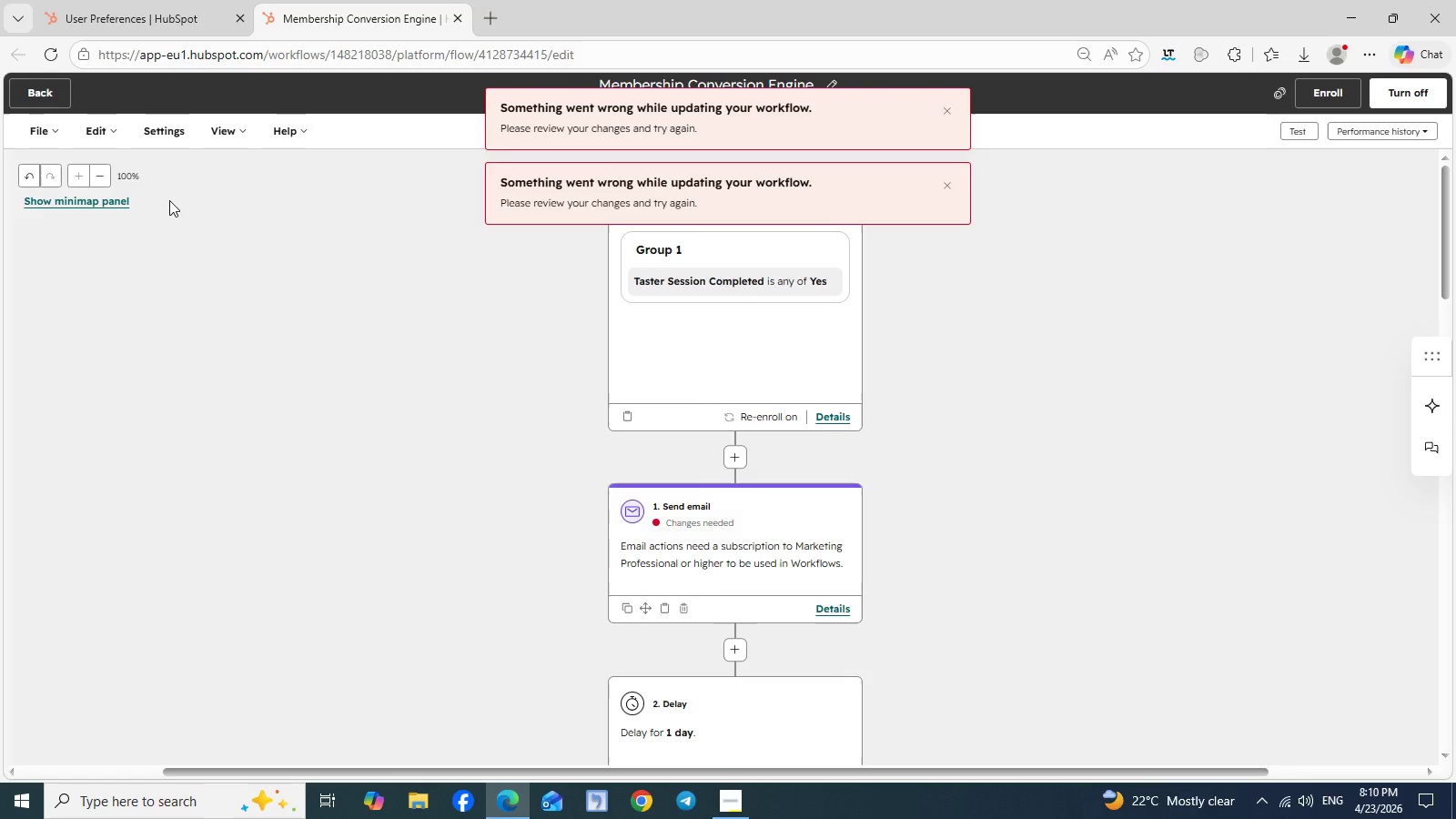 
left_click([460, 15])
 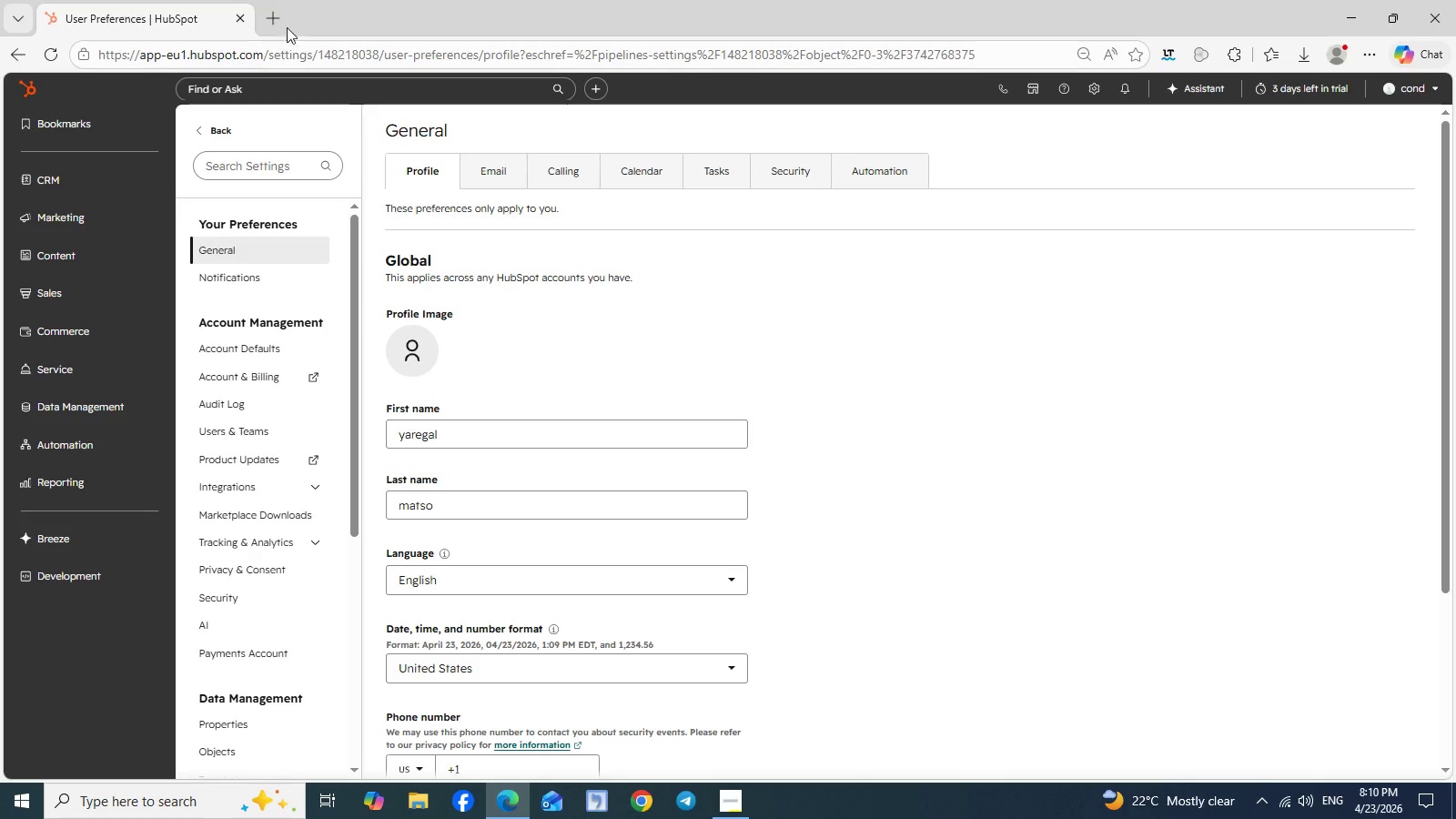 
left_click([275, 17])
 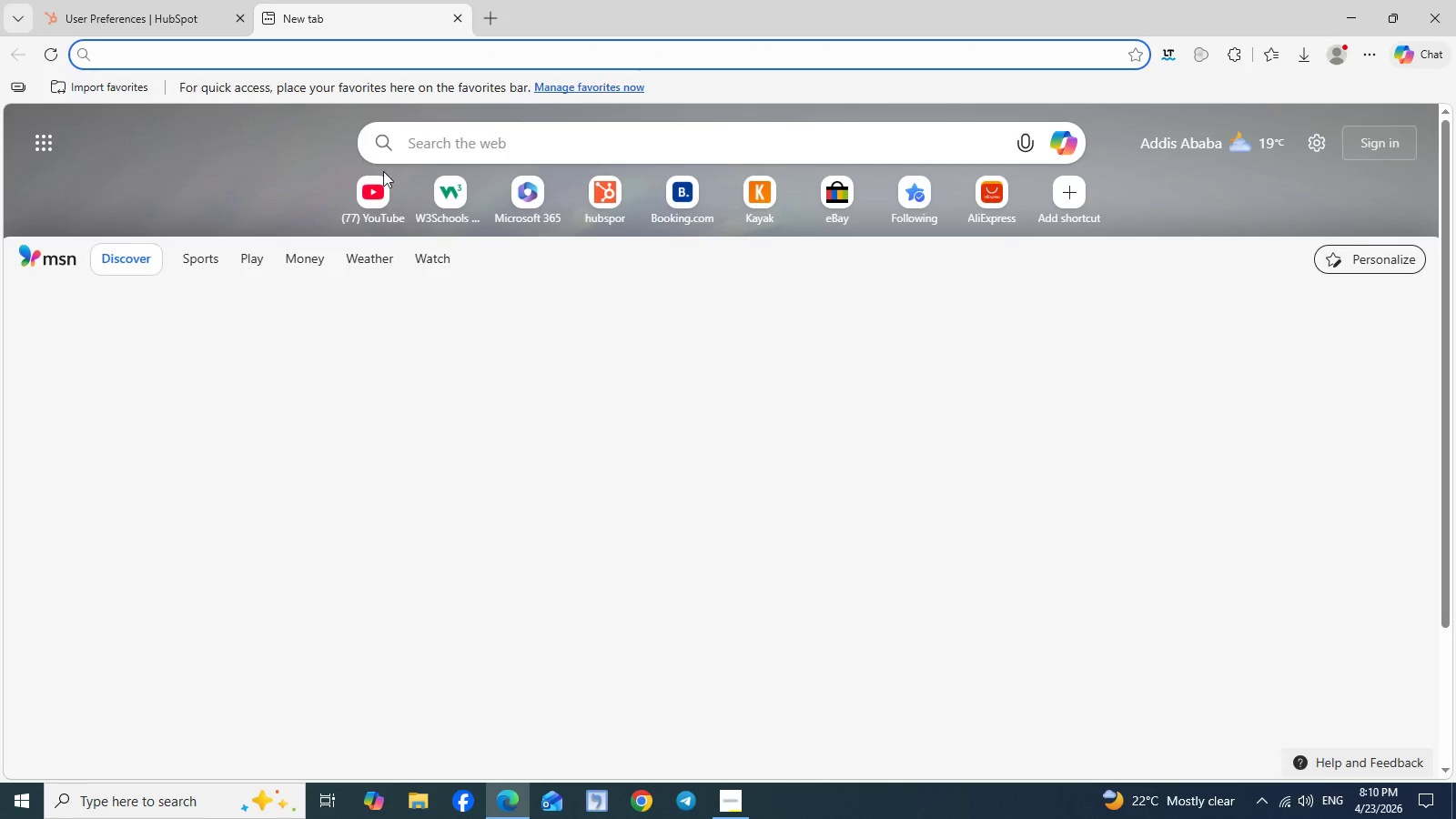 
left_click([383, 192])
 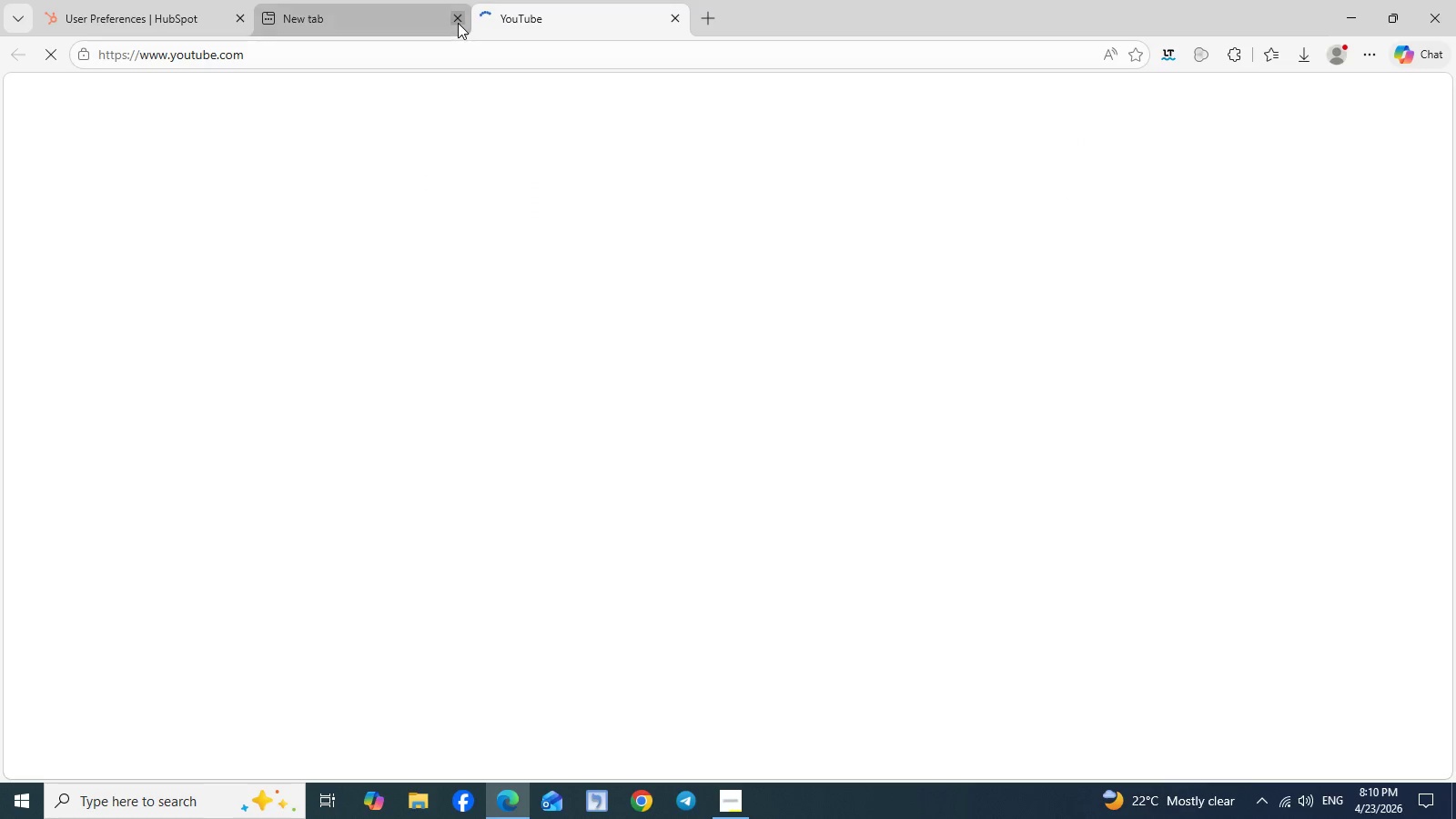 
left_click([458, 23])
 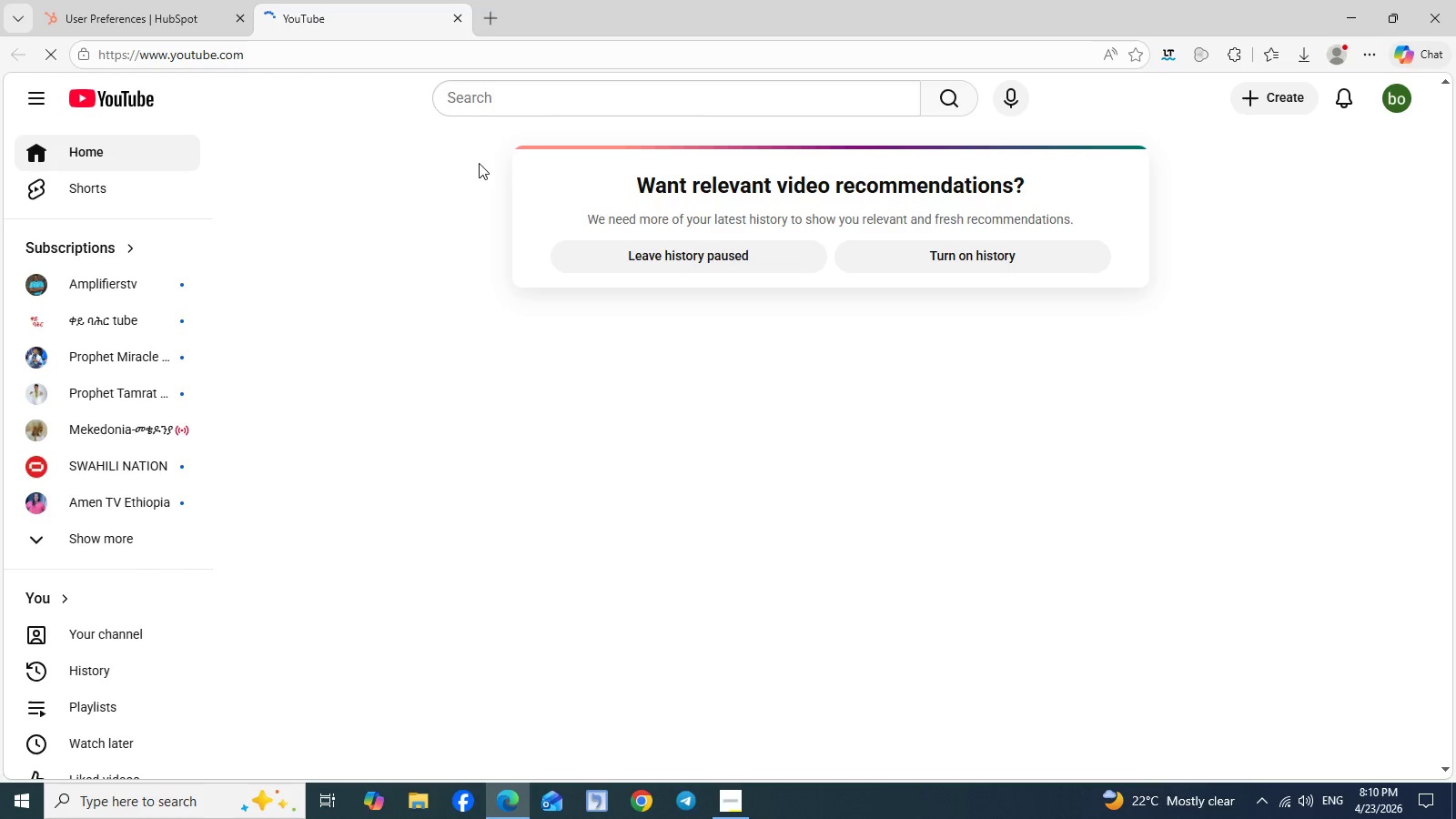 
wait(13.39)
 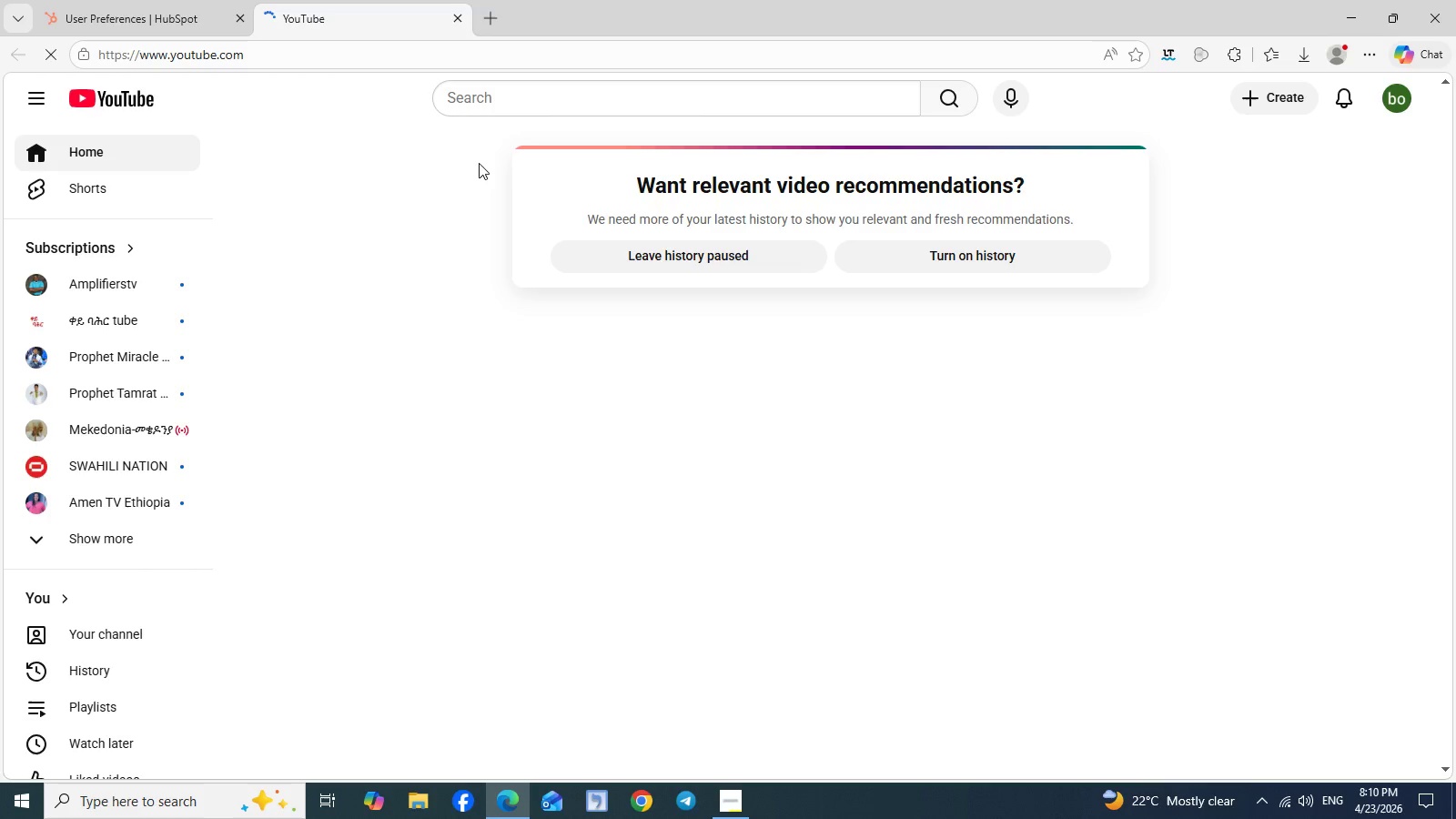 
left_click([735, 256])
 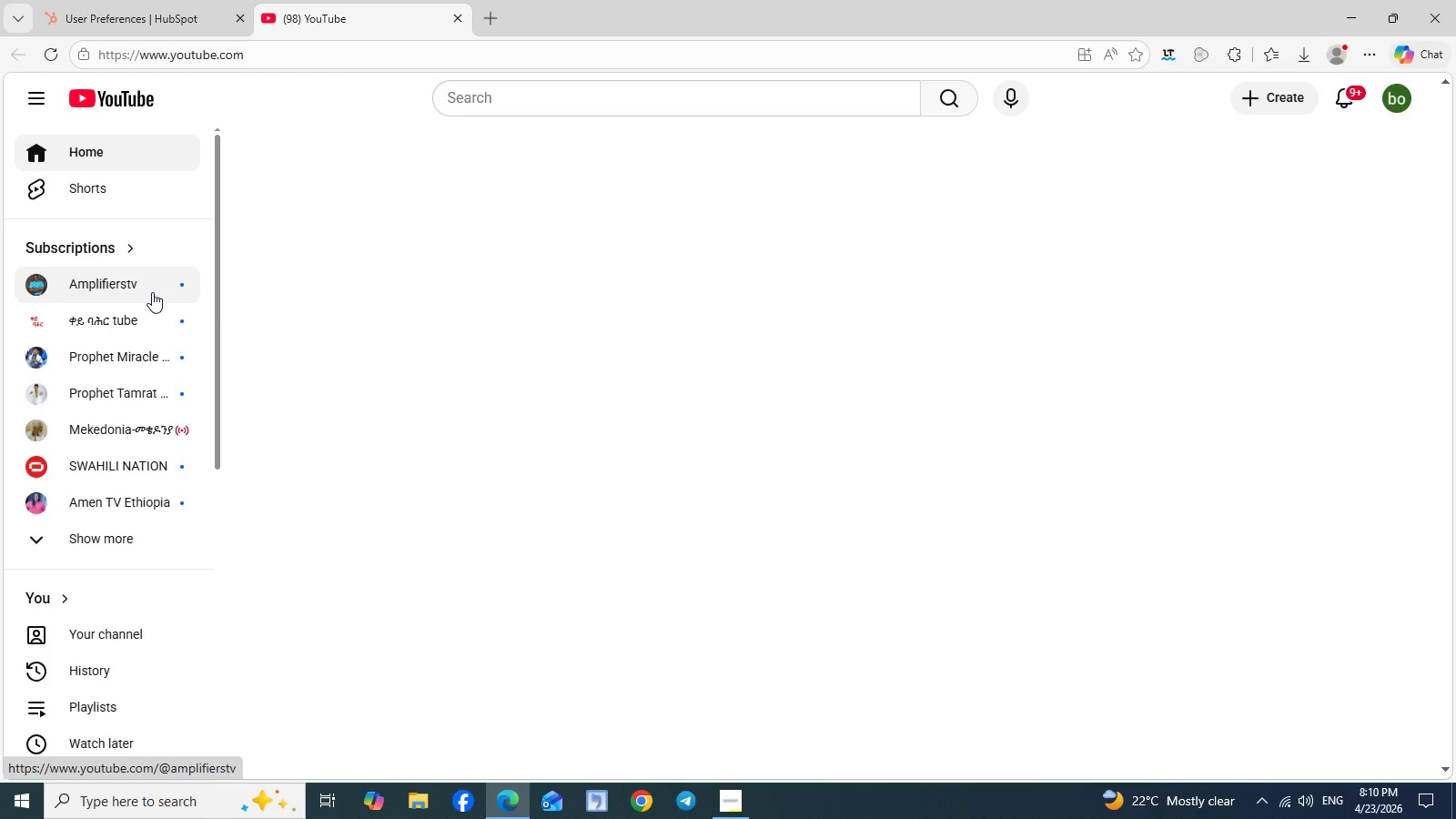 
wait(12.34)
 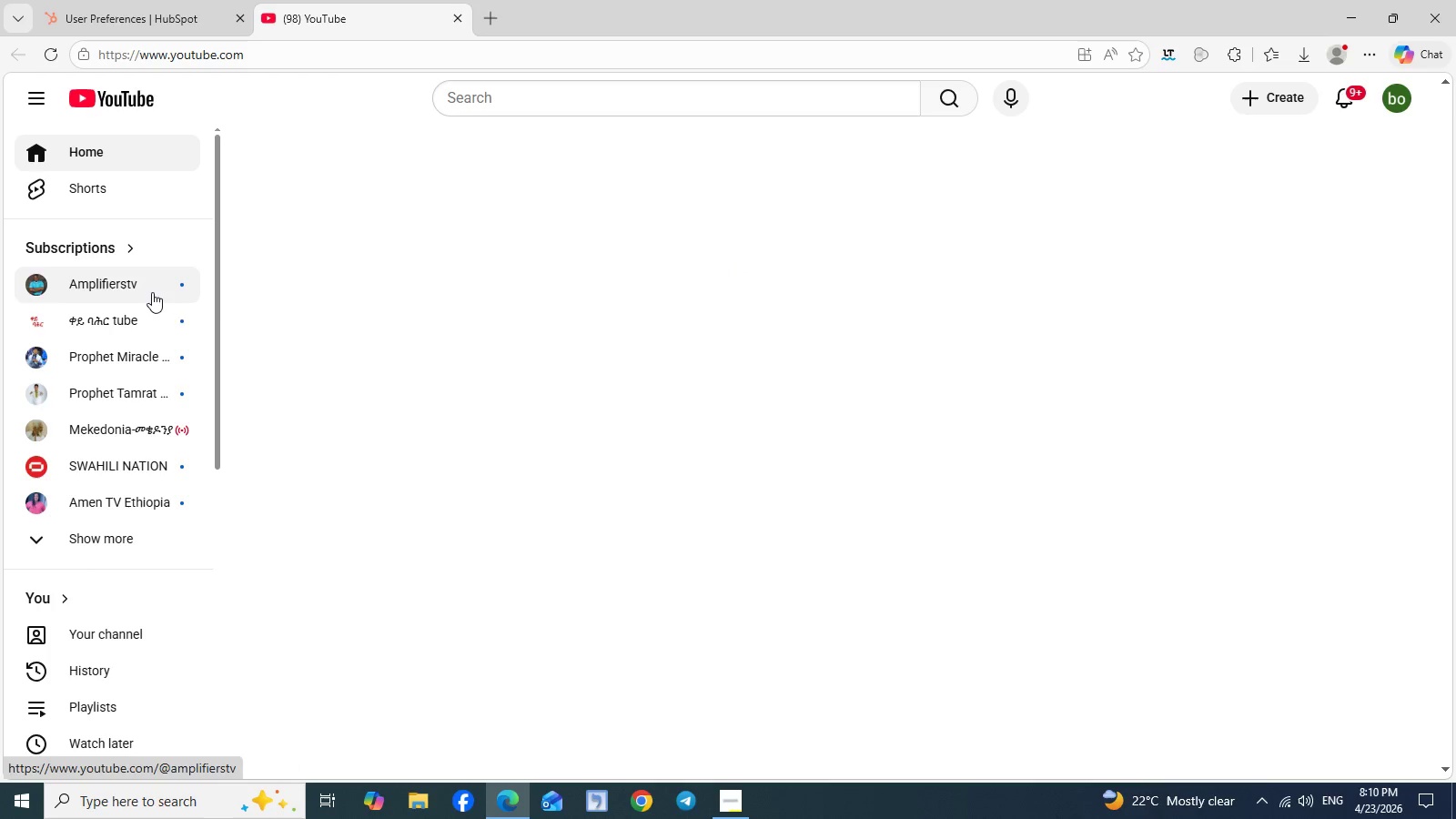 
scroll: coordinate [152, 292], scroll_direction: up, amount: 1.0
 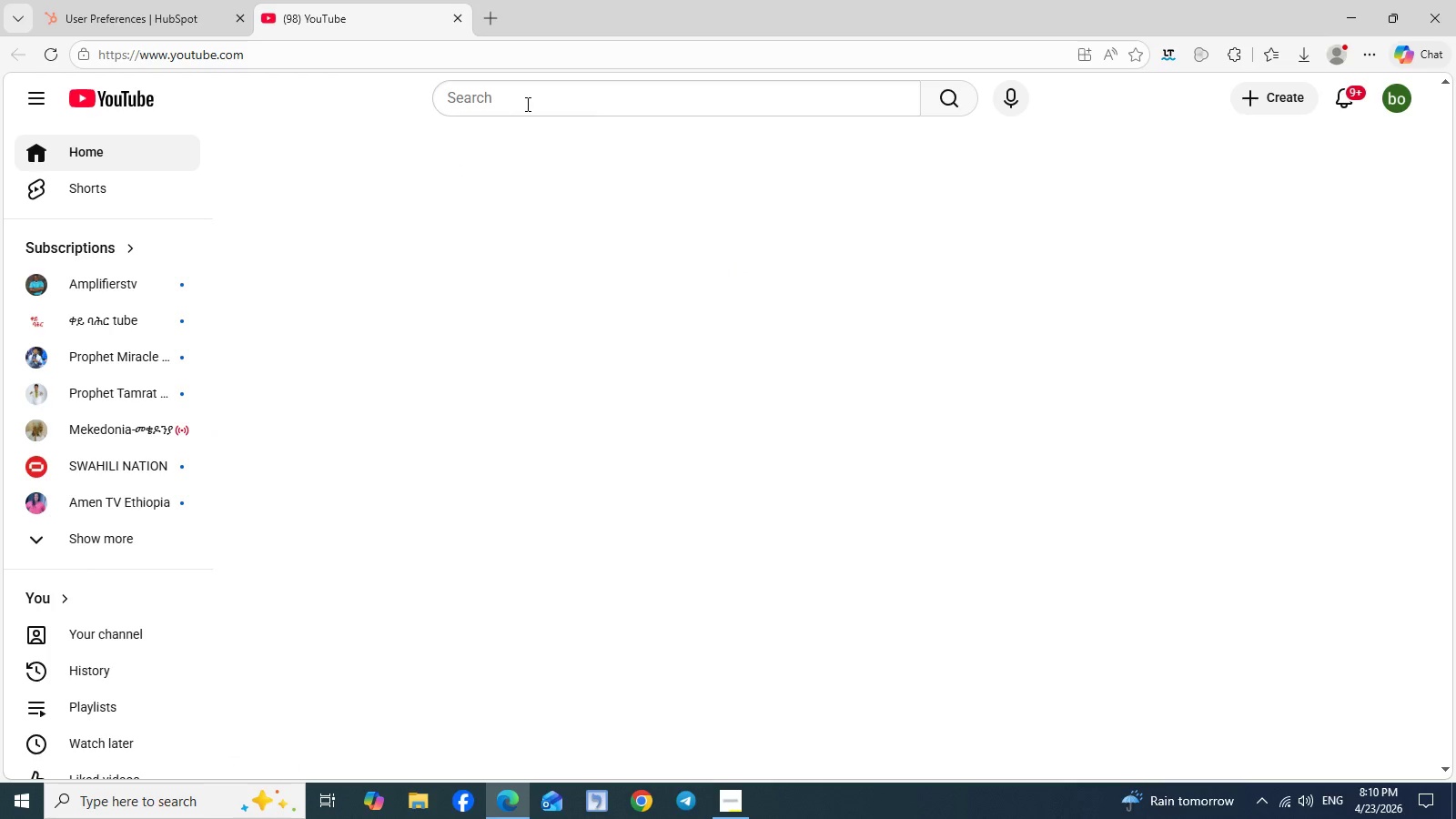 
left_click([522, 101])
 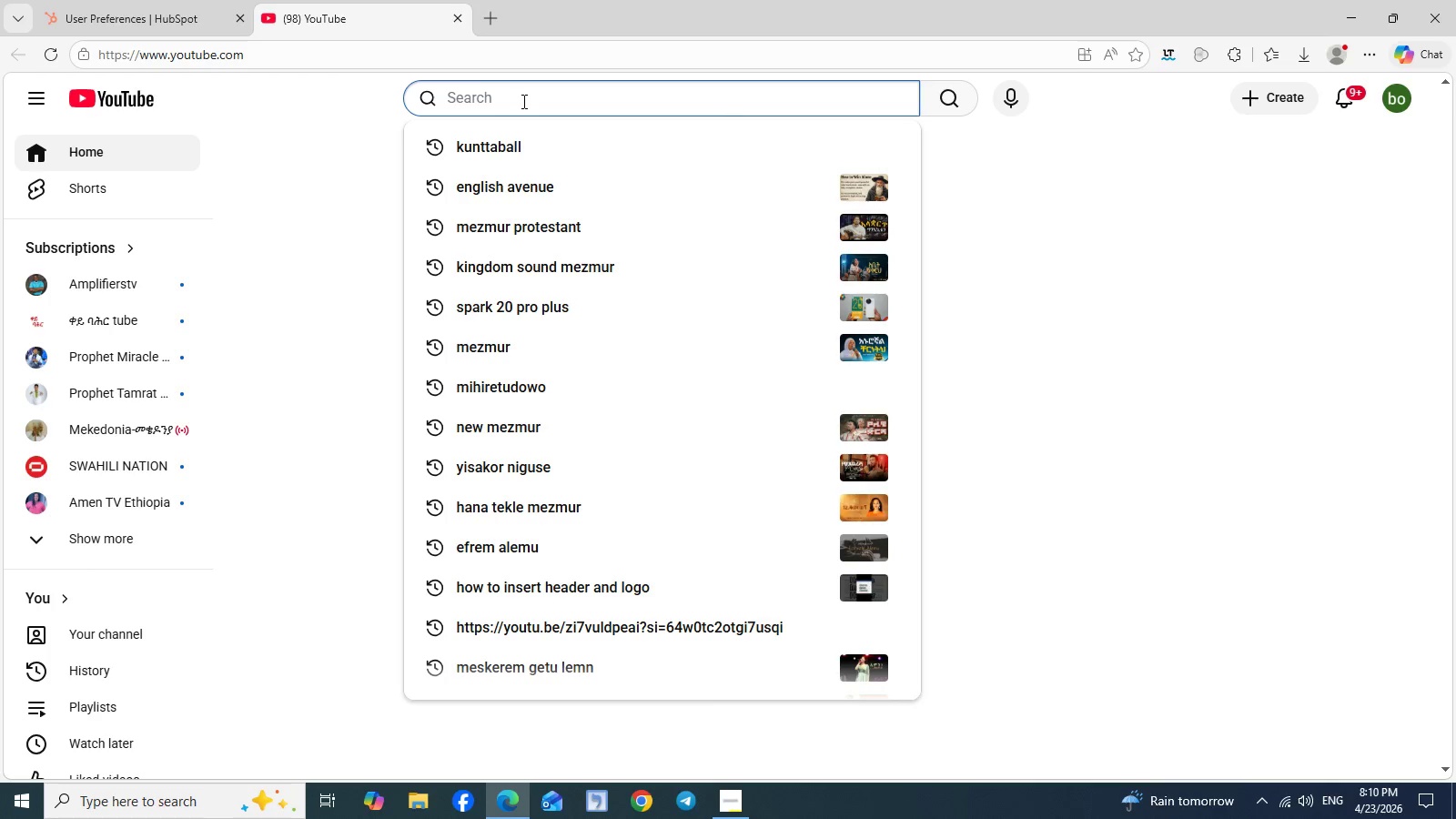 
key(M)
 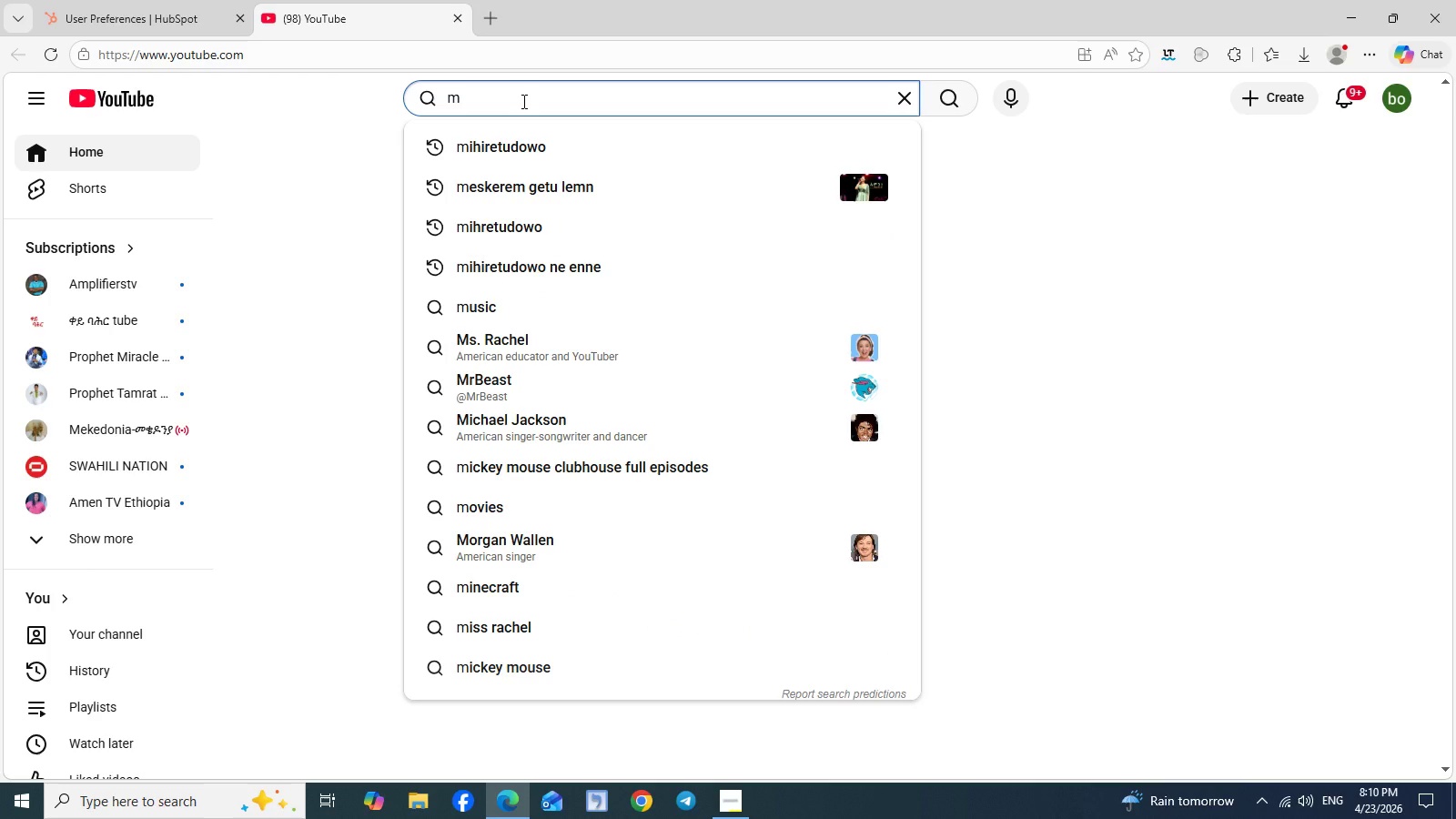 
type(ezmur)
 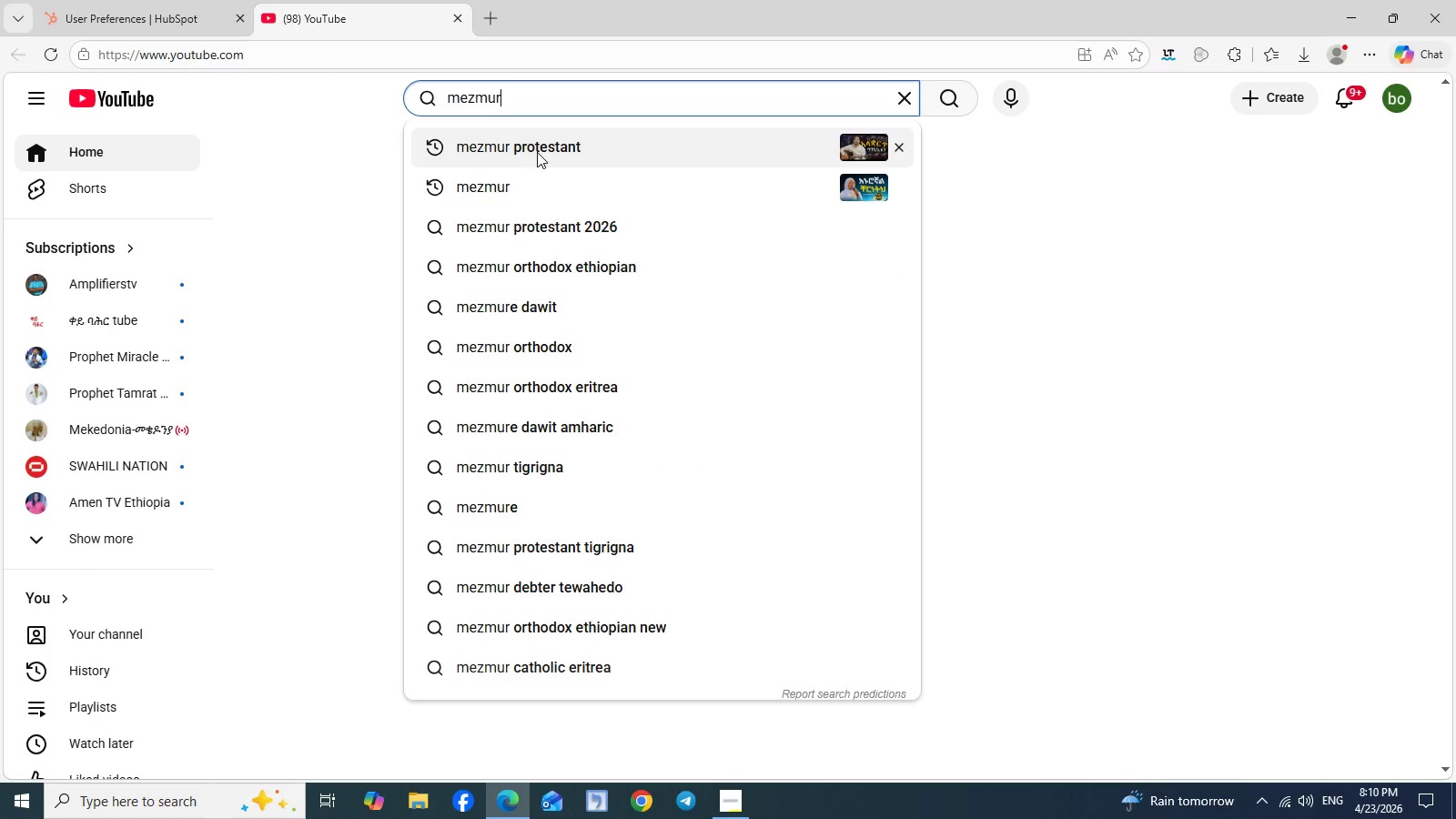 
left_click([537, 152])
 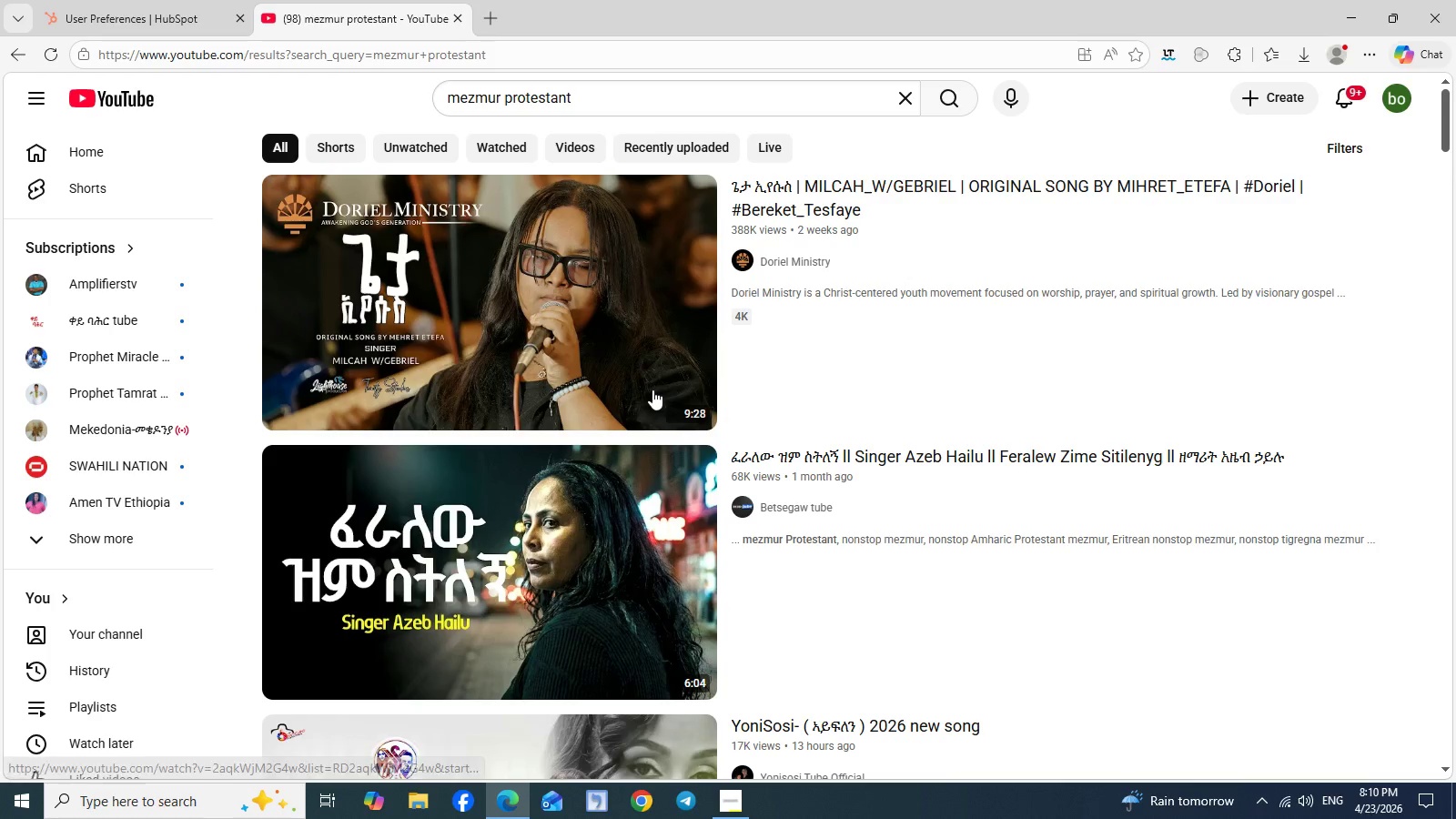 
scroll: coordinate [855, 488], scroll_direction: down, amount: 1.0
 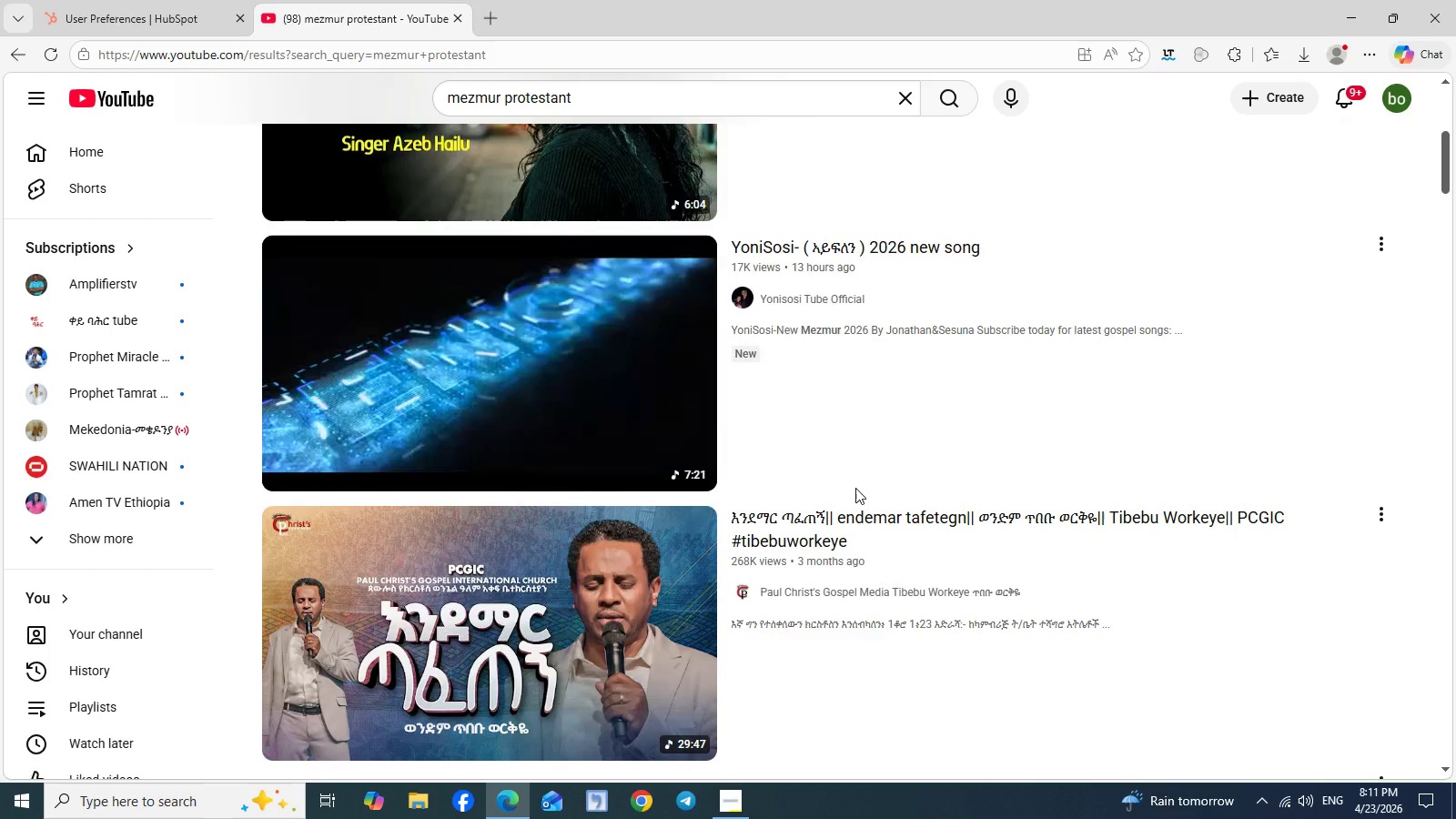 
wait(5.31)
 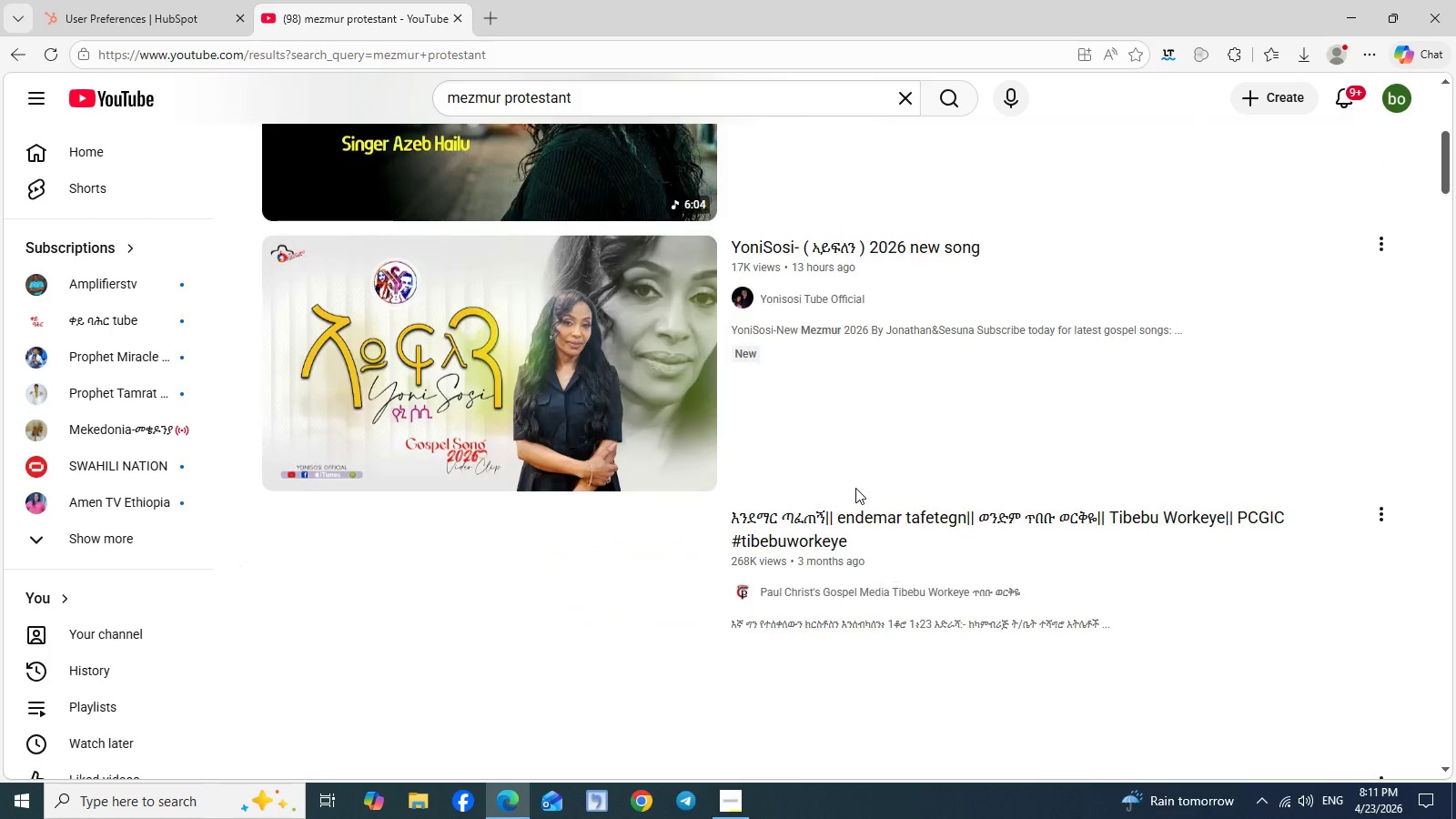 
scroll: coordinate [855, 488], scroll_direction: down, amount: 7.0
 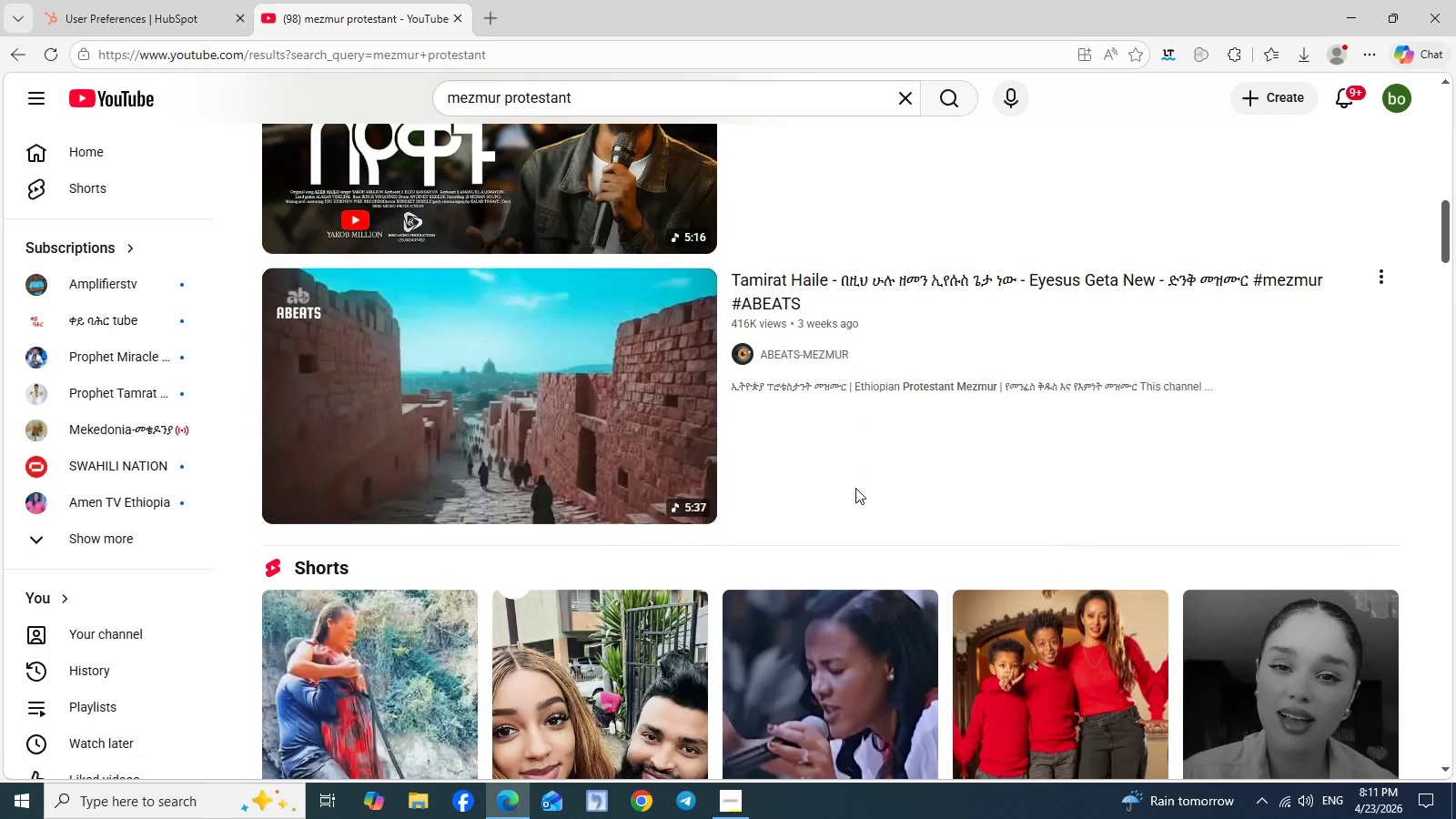 
left_click([589, 465])
 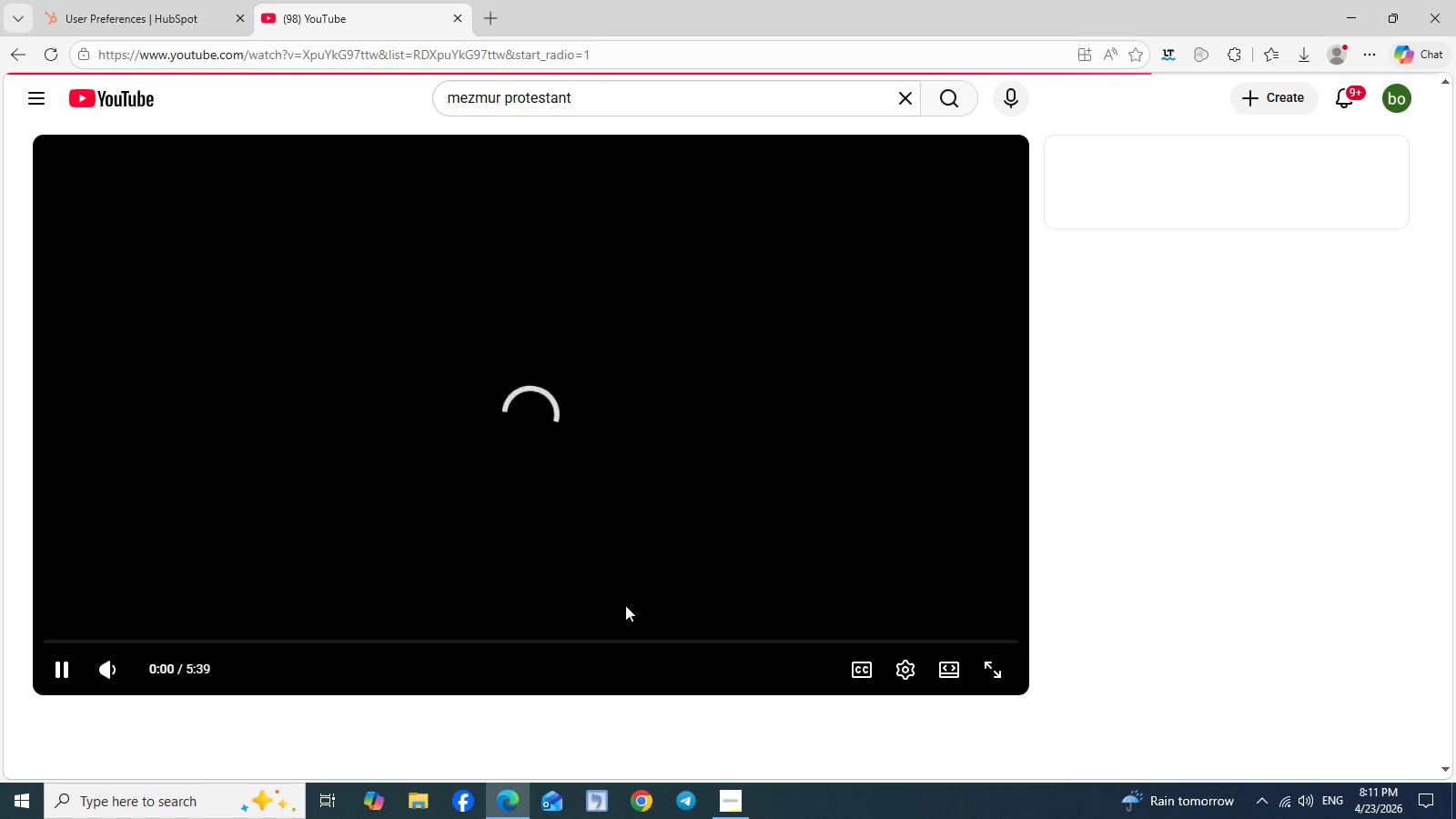 
mouse_move([136, 670])
 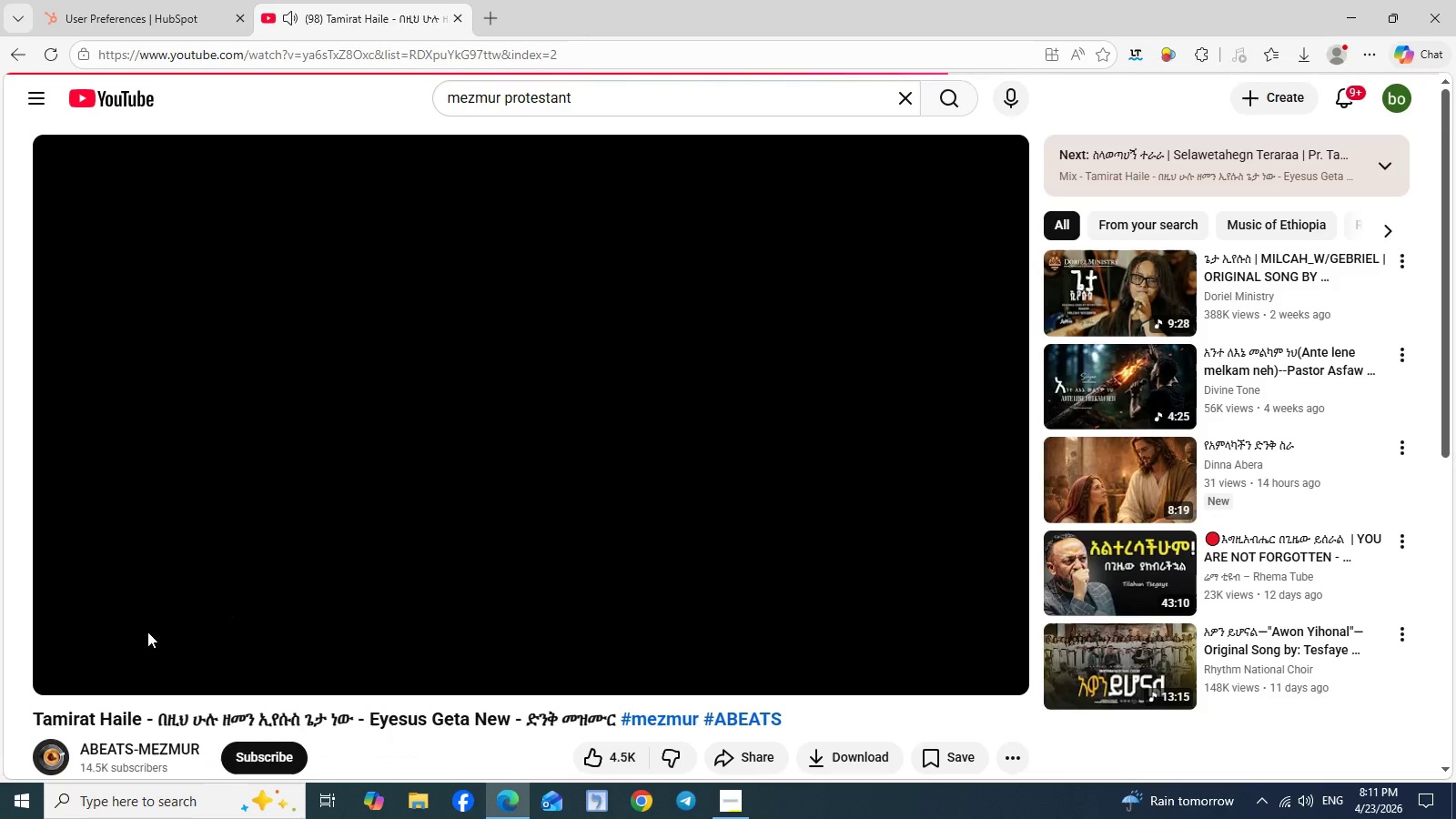 
wait(6.66)
 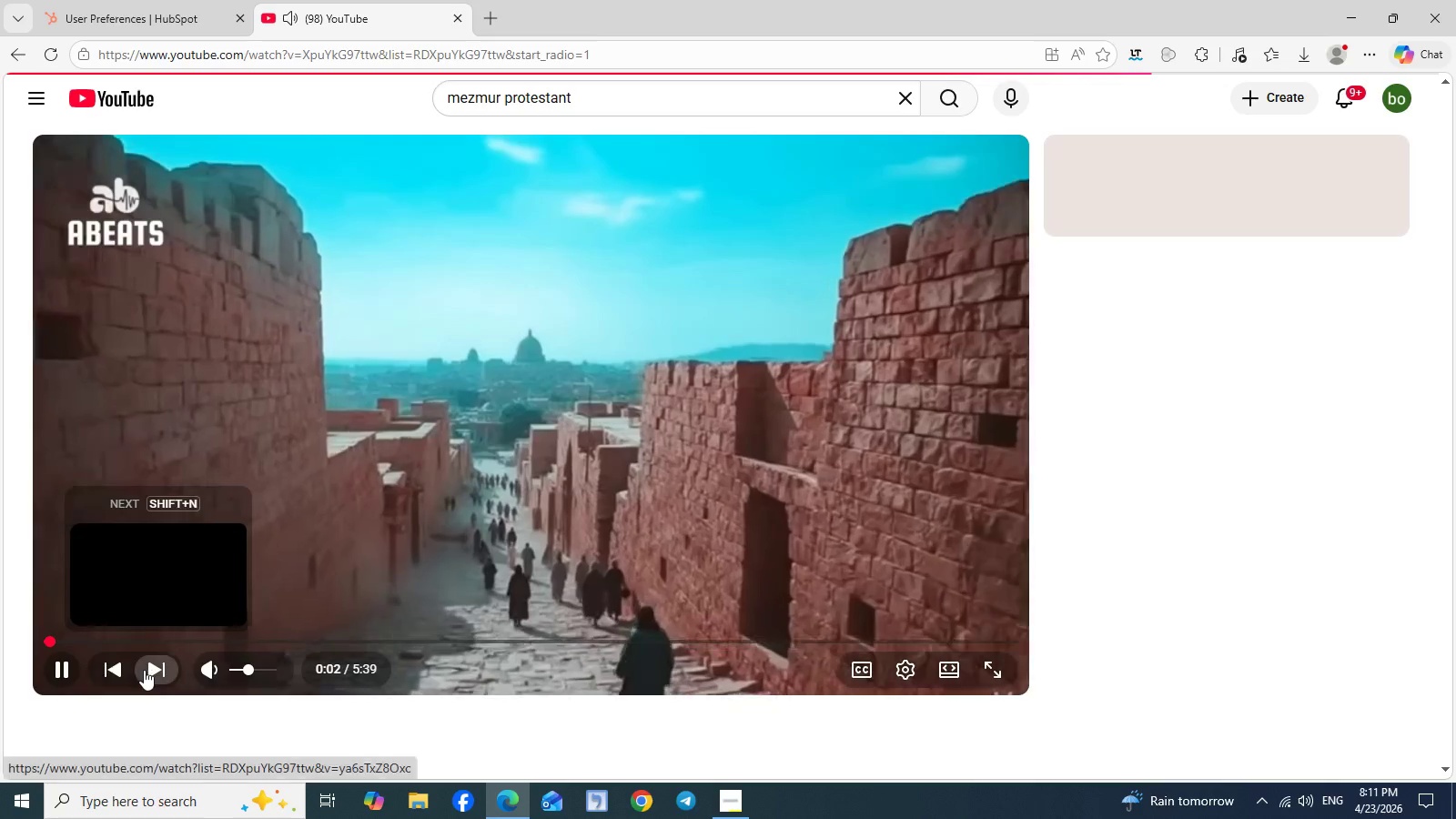 
left_click([384, 524])
 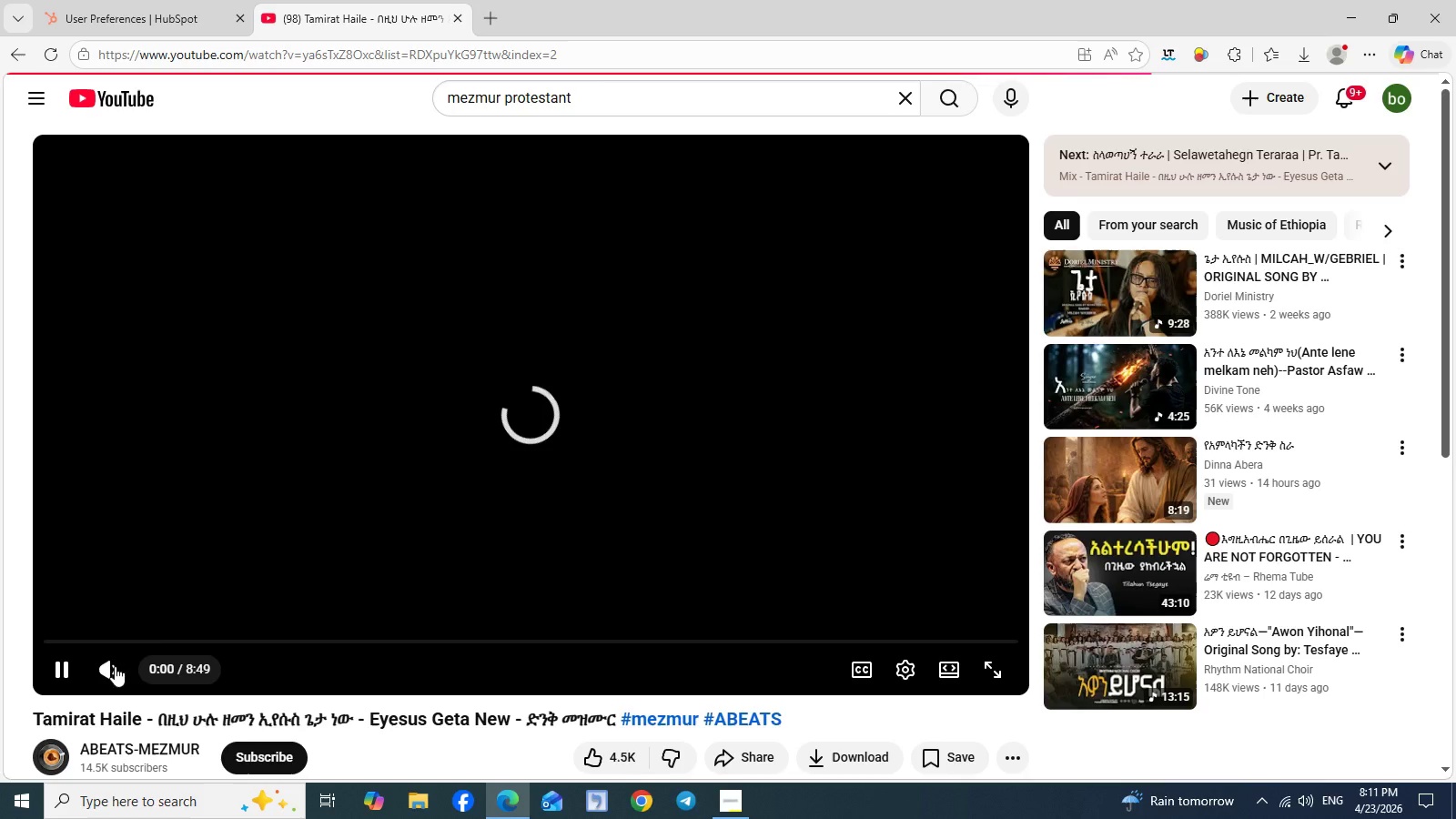 
wait(8.94)
 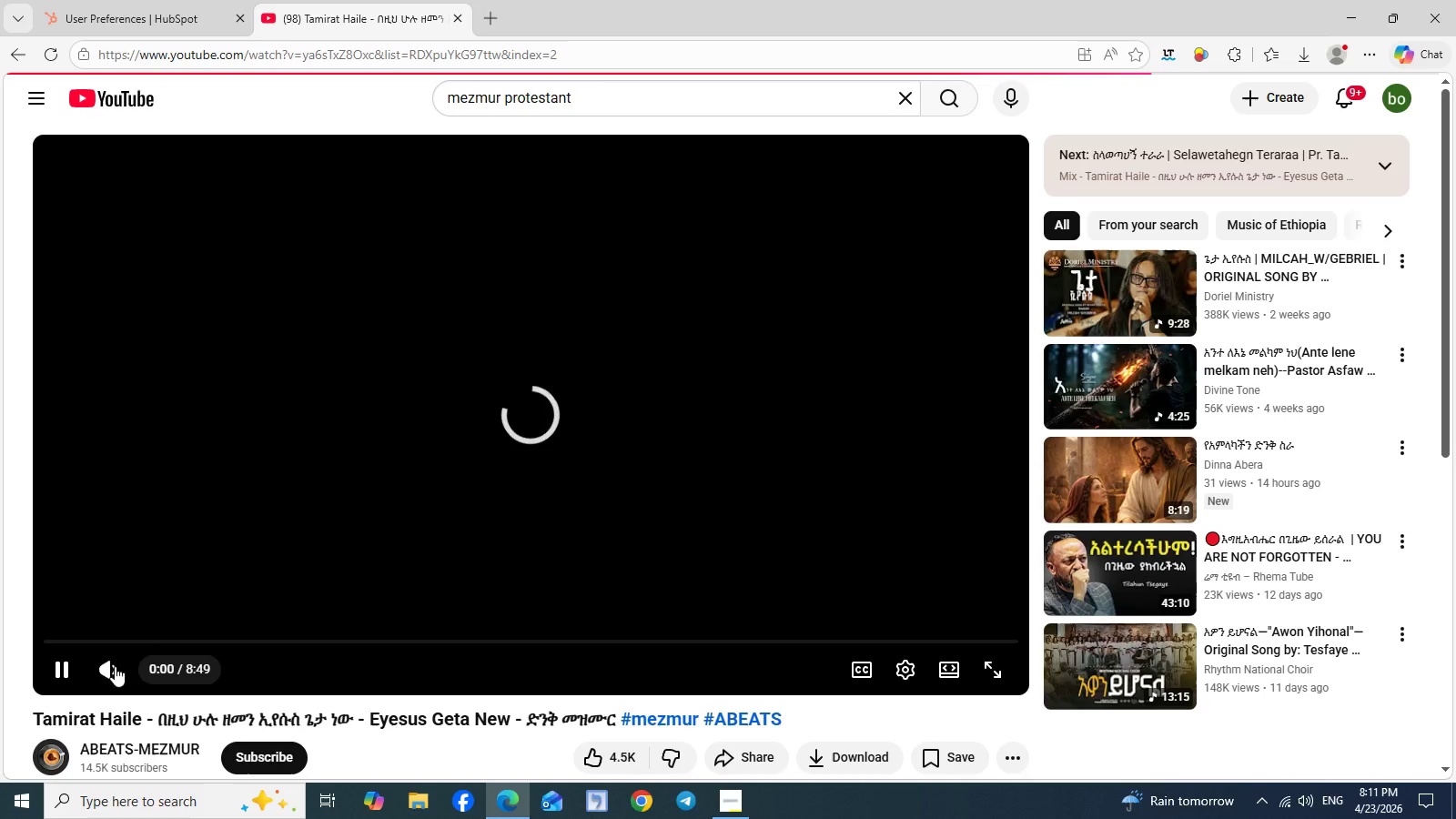 
left_click([139, 0])
 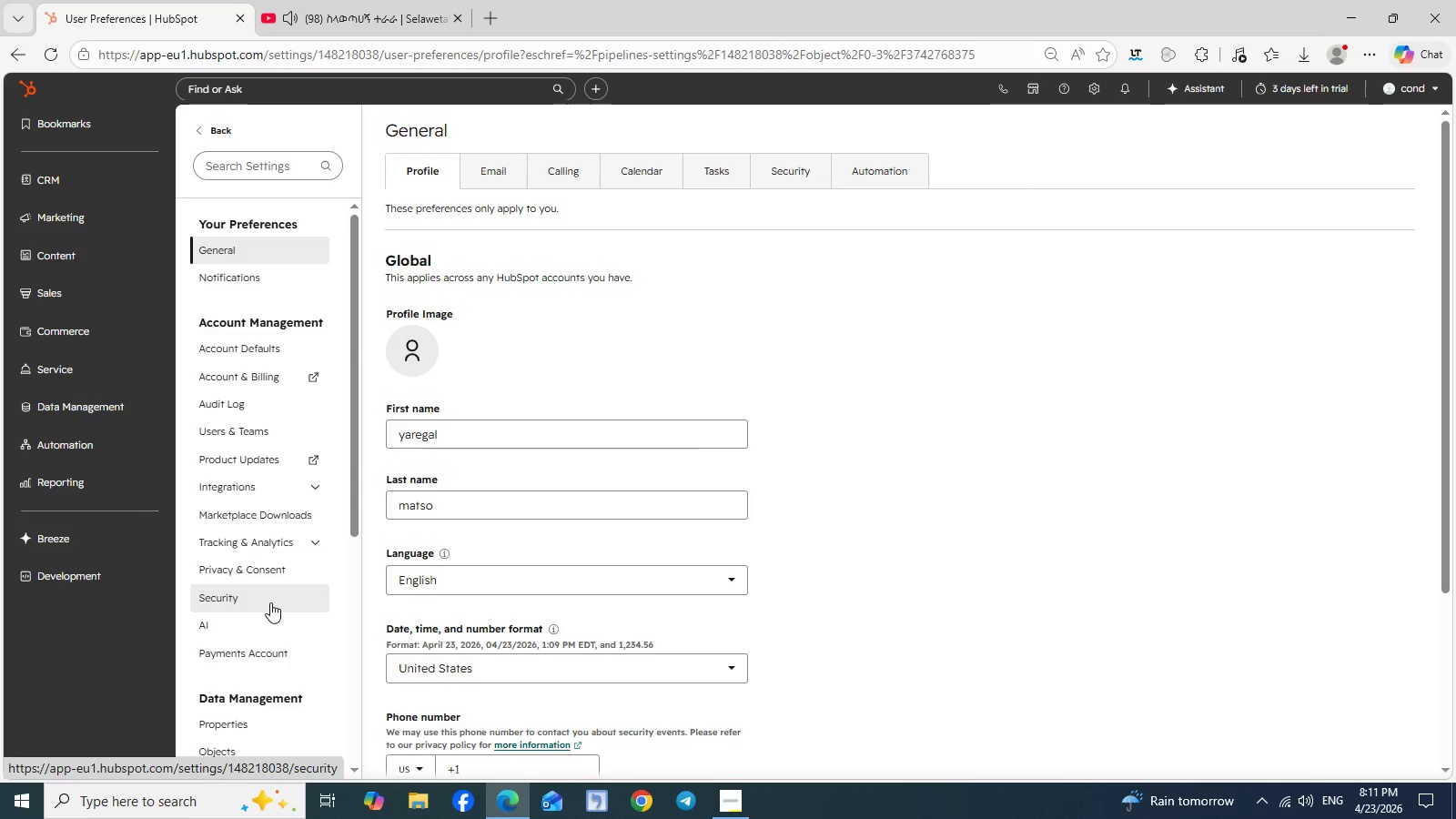 
left_click([231, 724])
 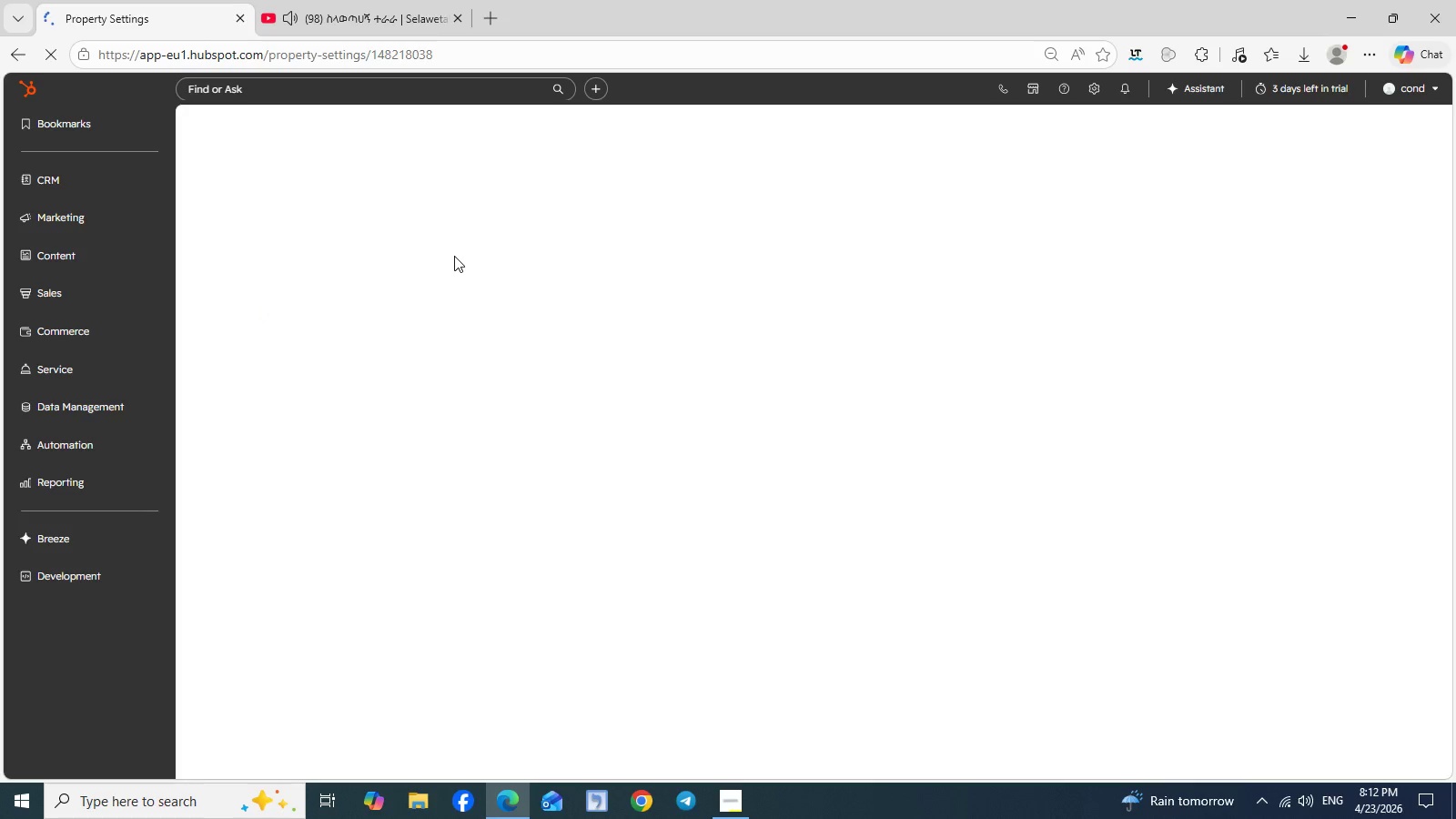 
wait(24.62)
 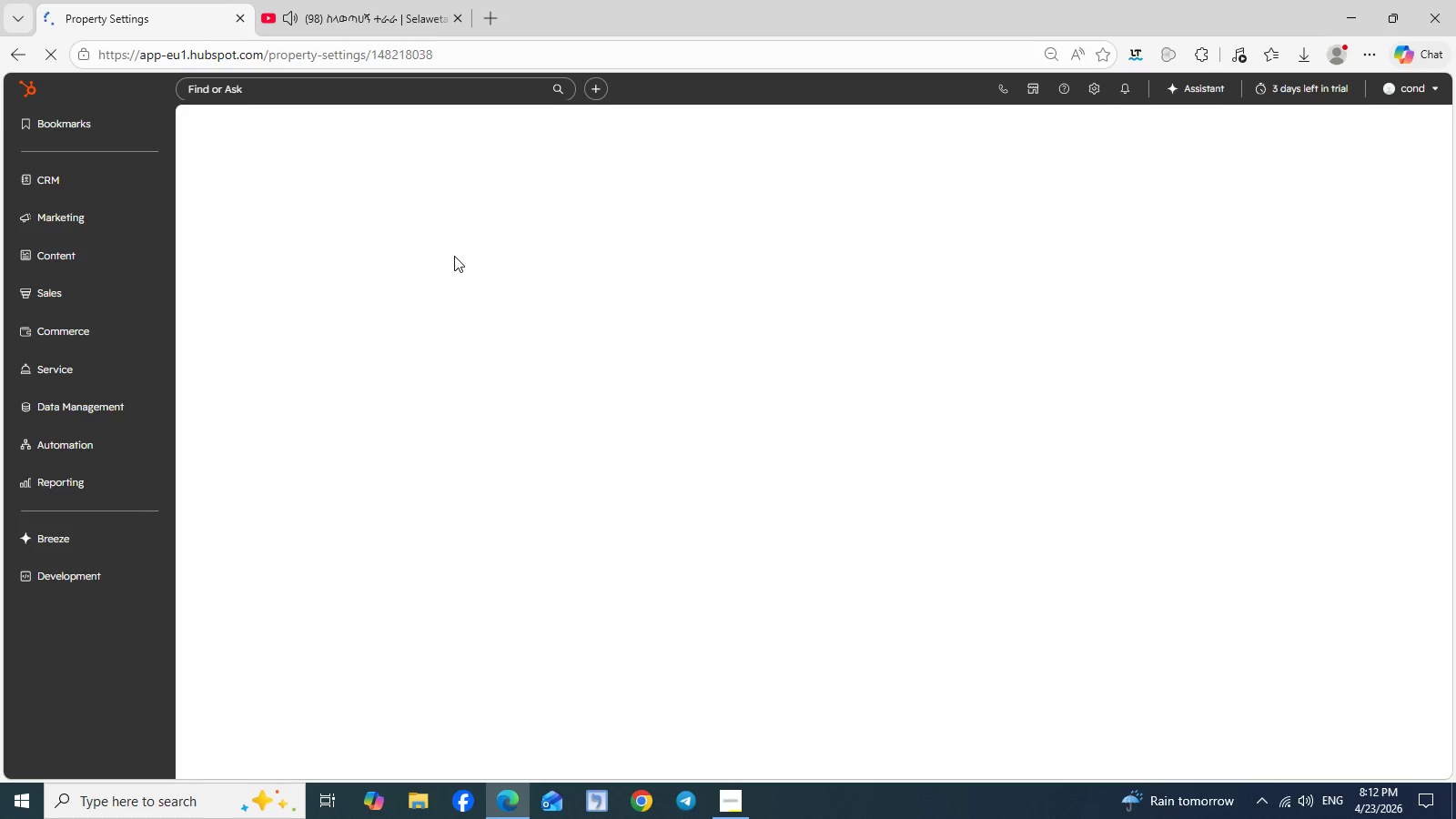 
left_click([731, 807])